 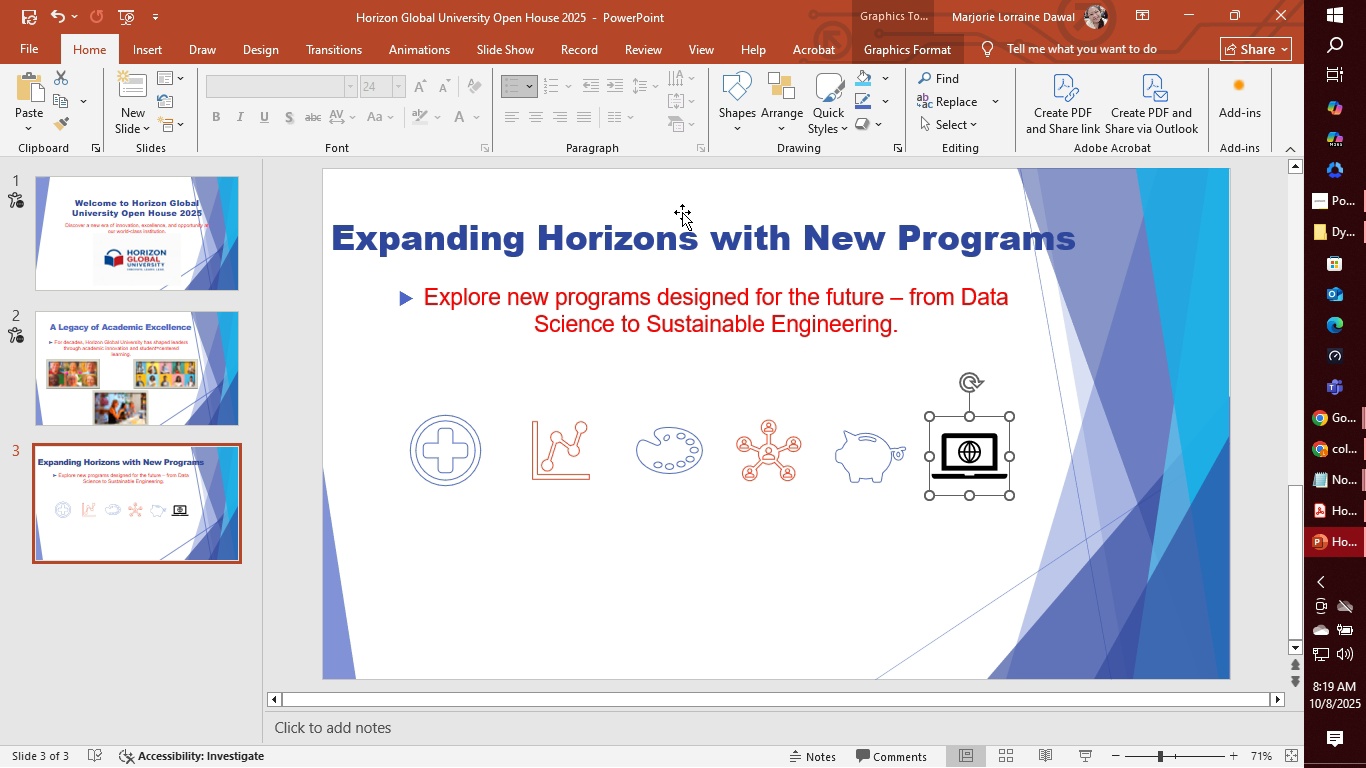 
double_click([258, 56])
 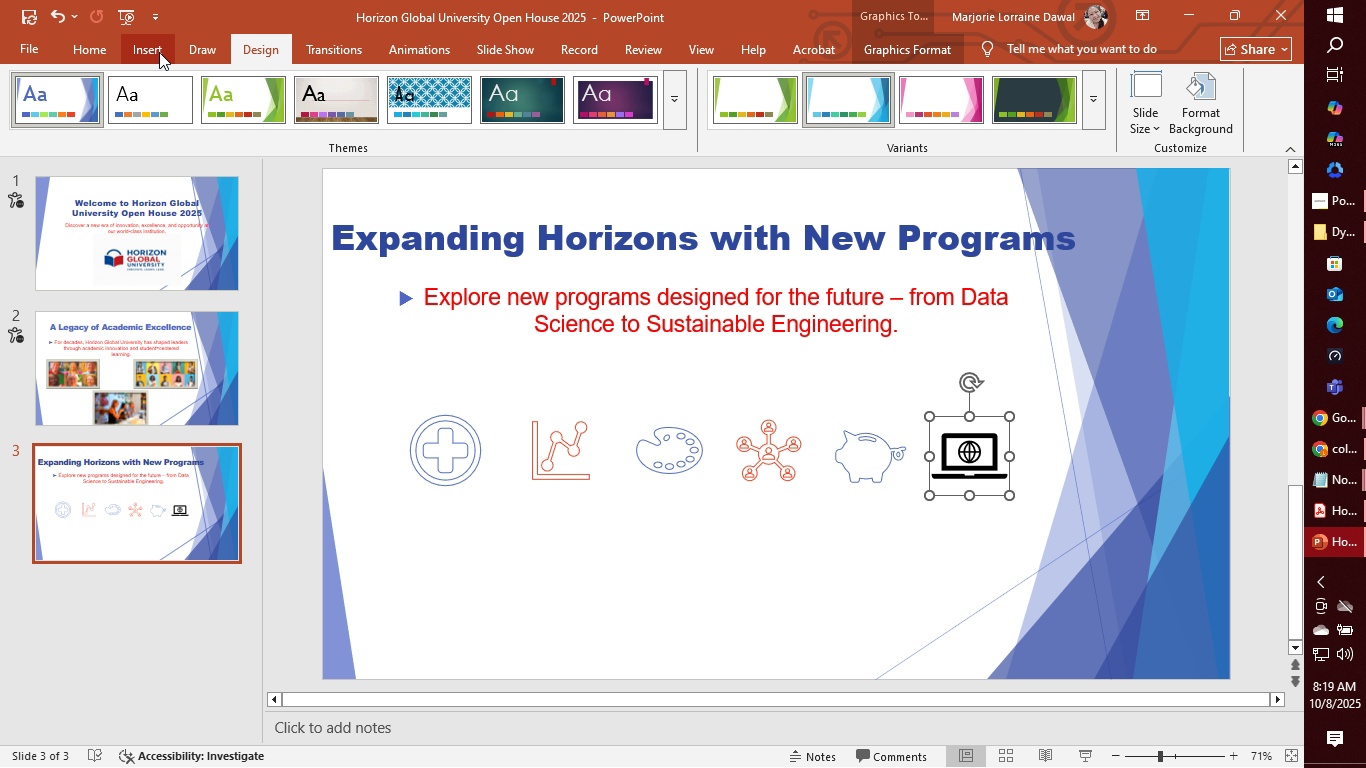 
left_click([159, 52])
 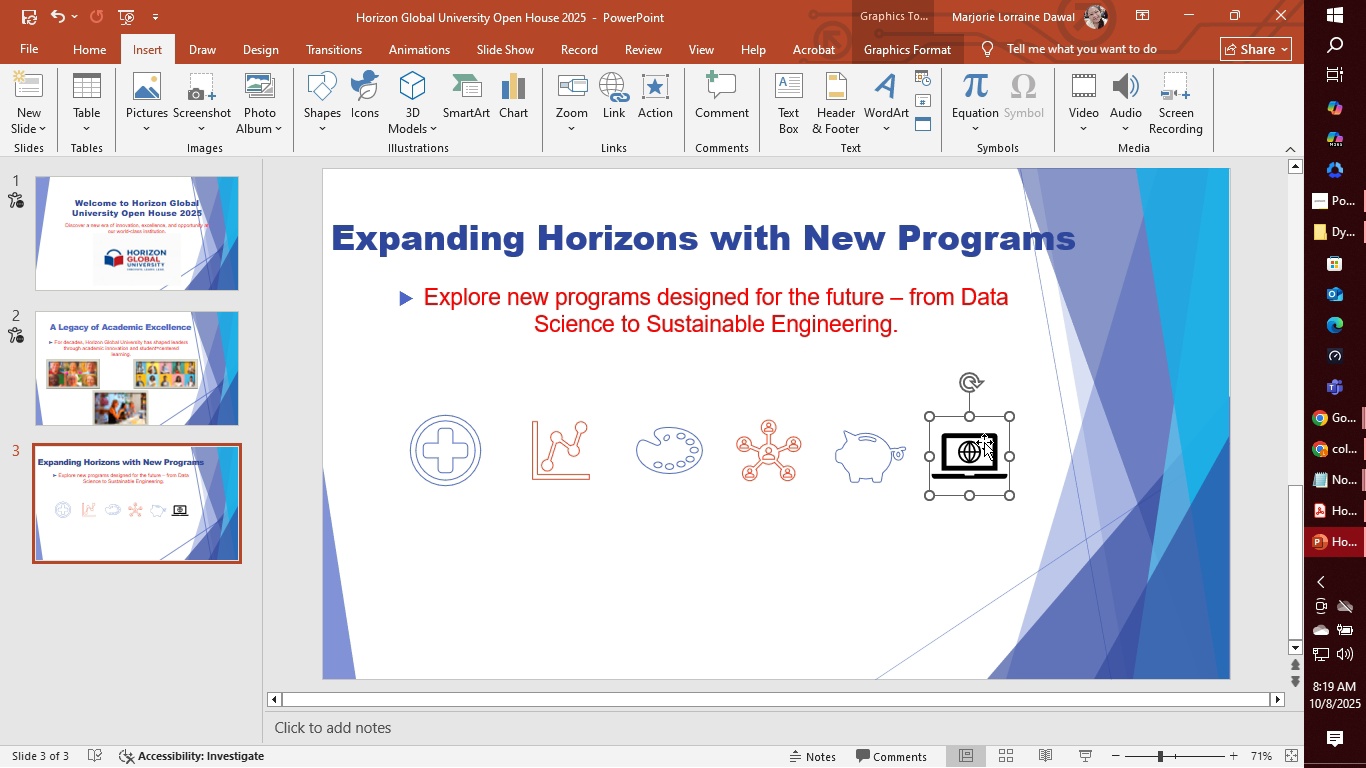 
left_click([981, 444])
 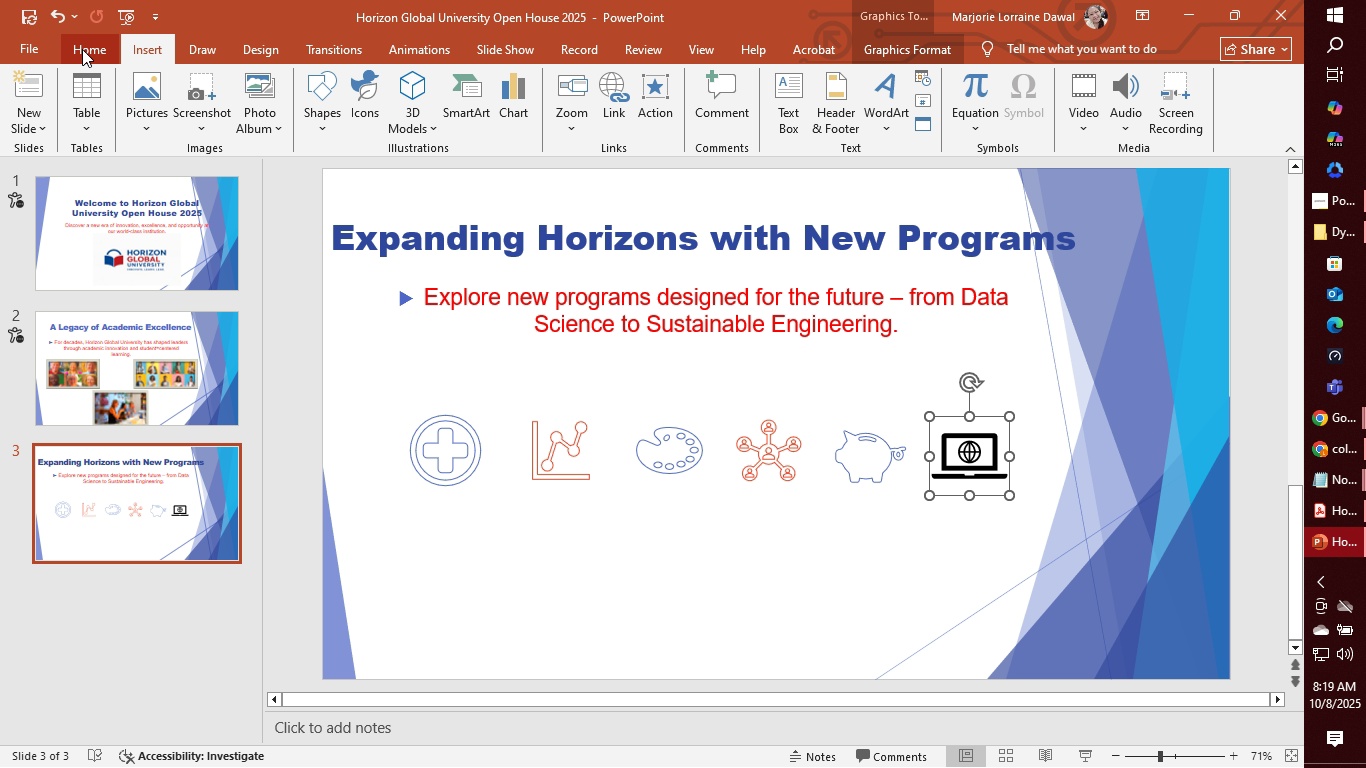 
left_click([82, 49])
 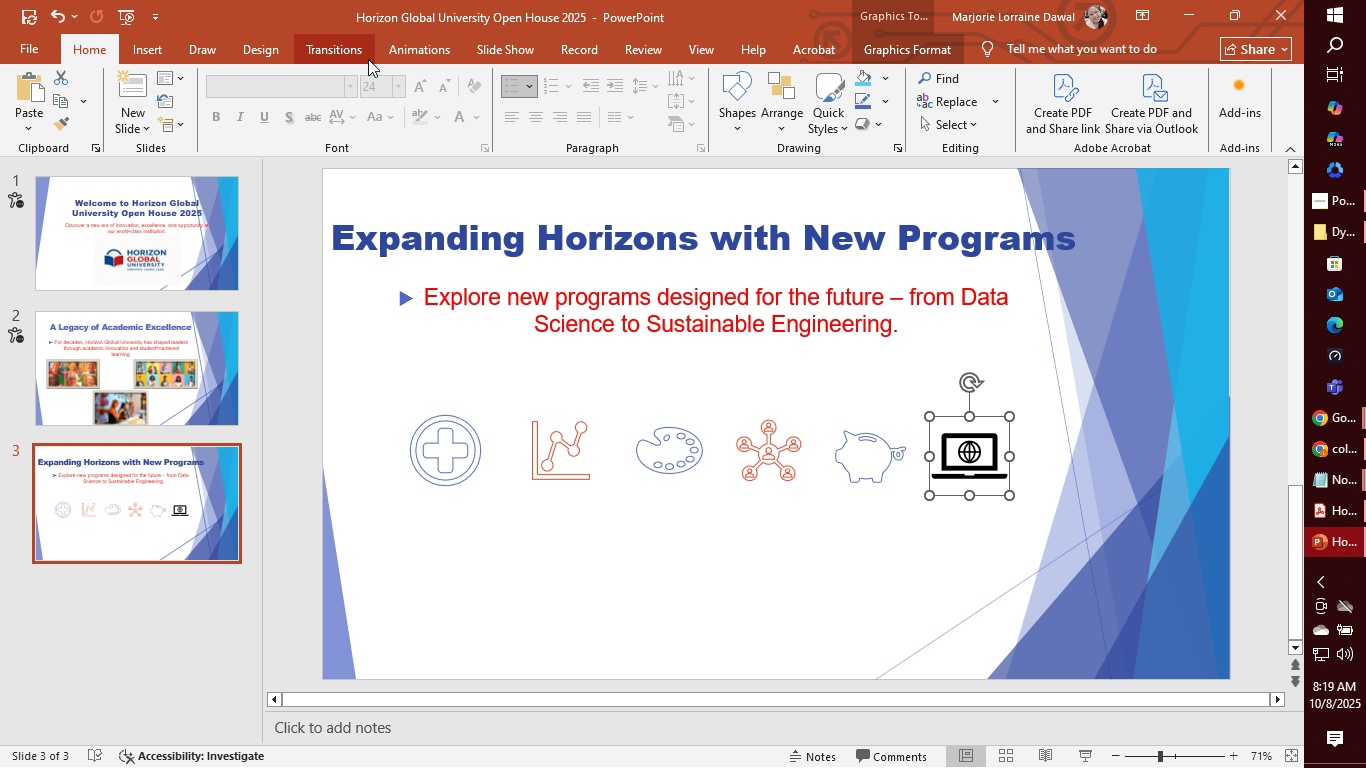 
left_click([400, 53])
 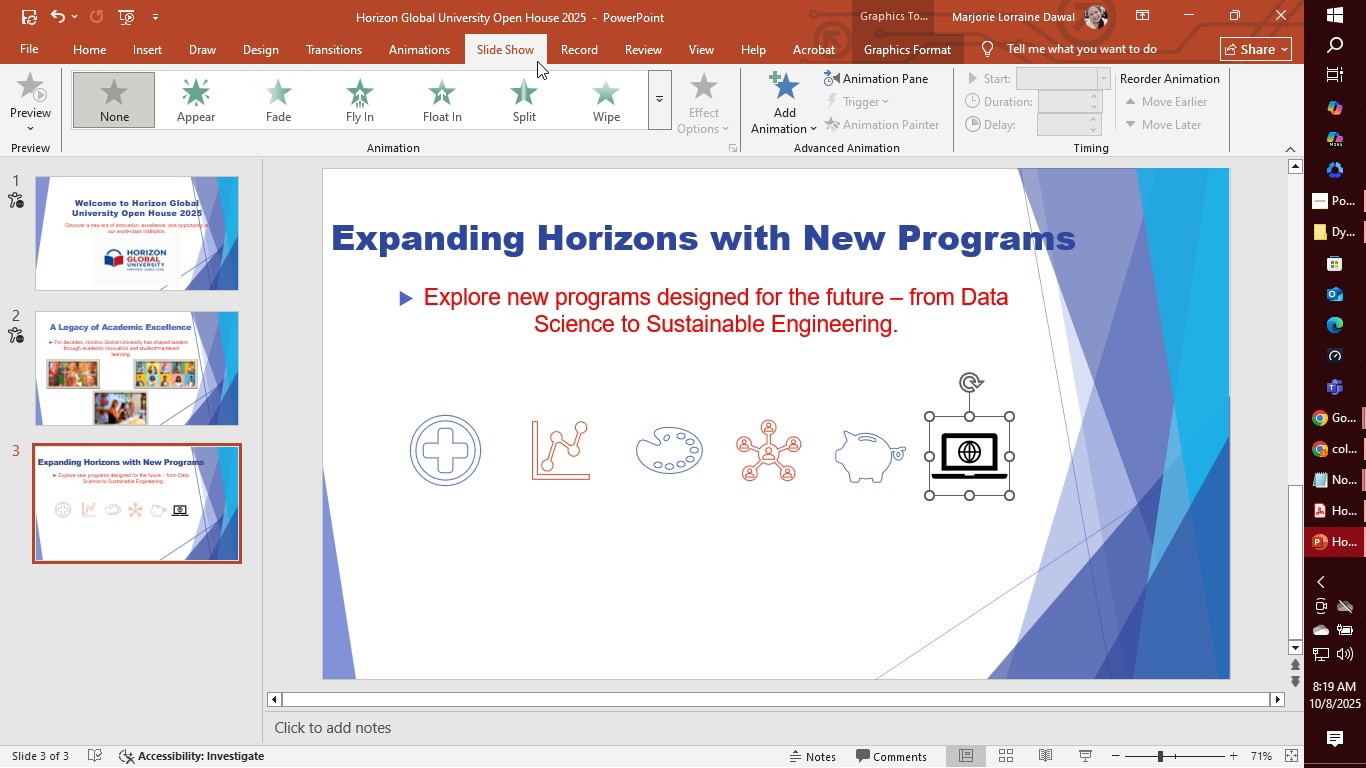 
left_click([537, 61])
 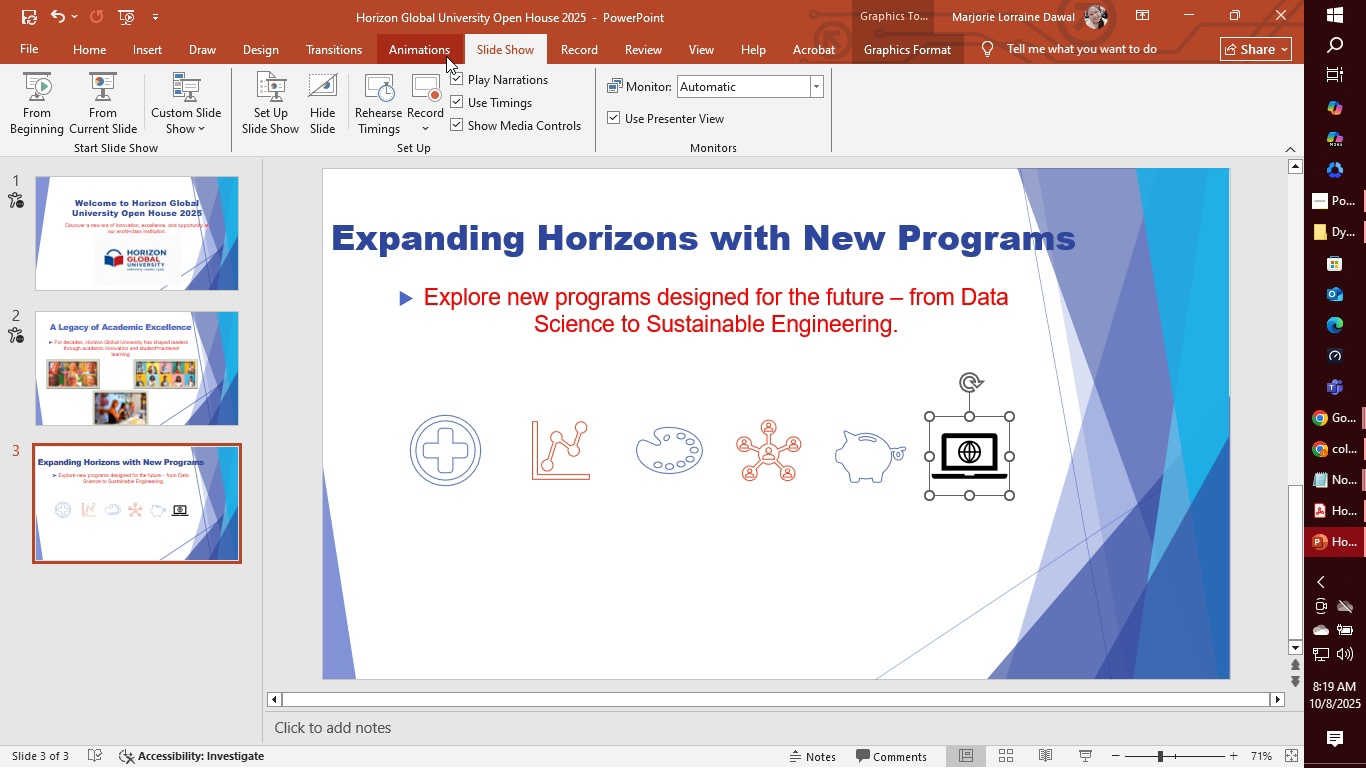 
left_click([433, 56])
 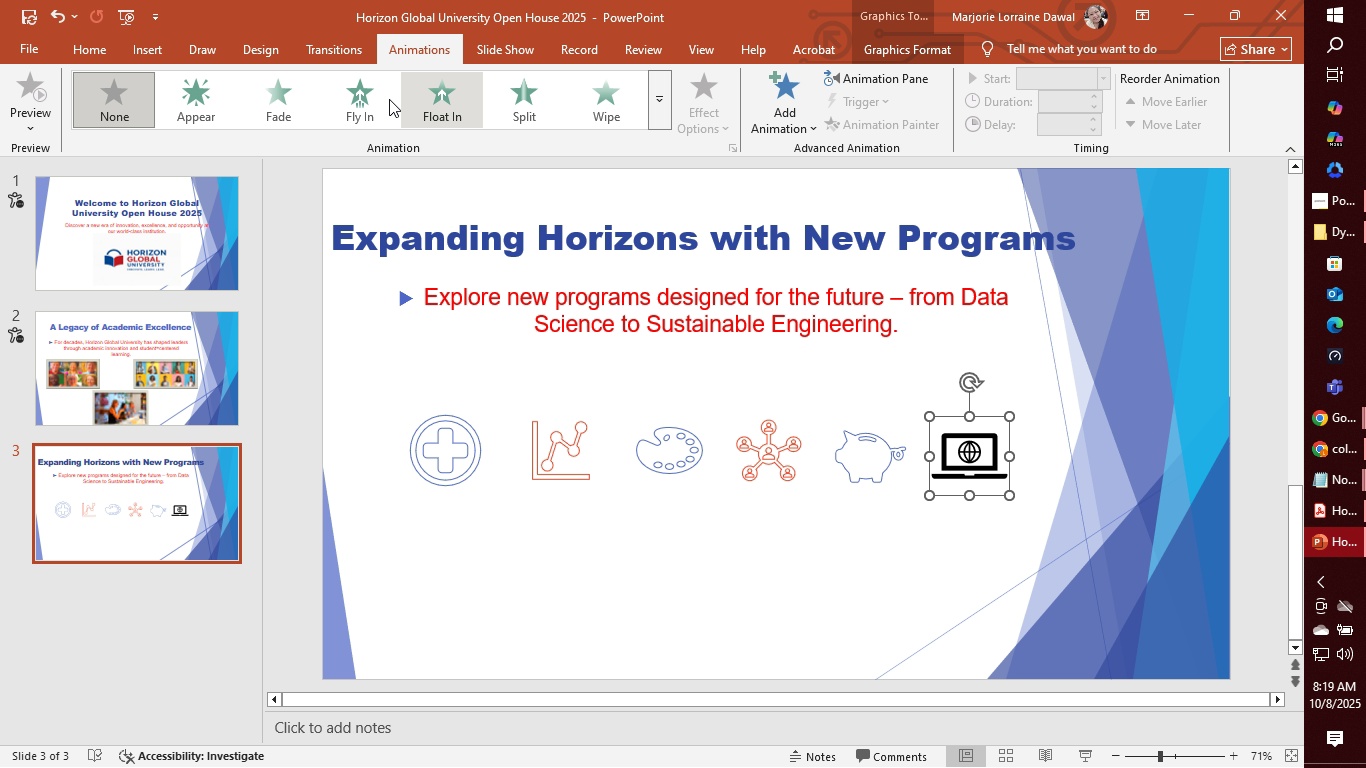 
mouse_move([385, 91])
 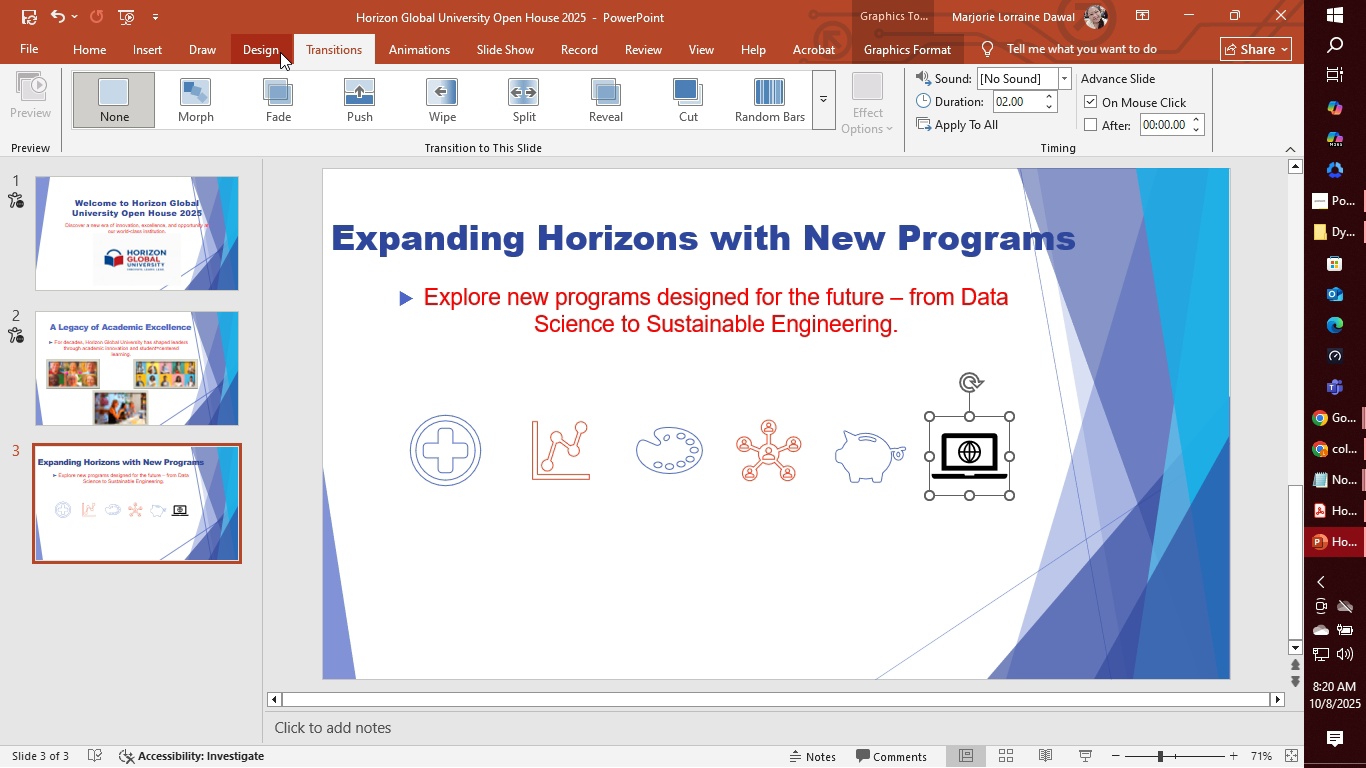 
left_click([266, 52])
 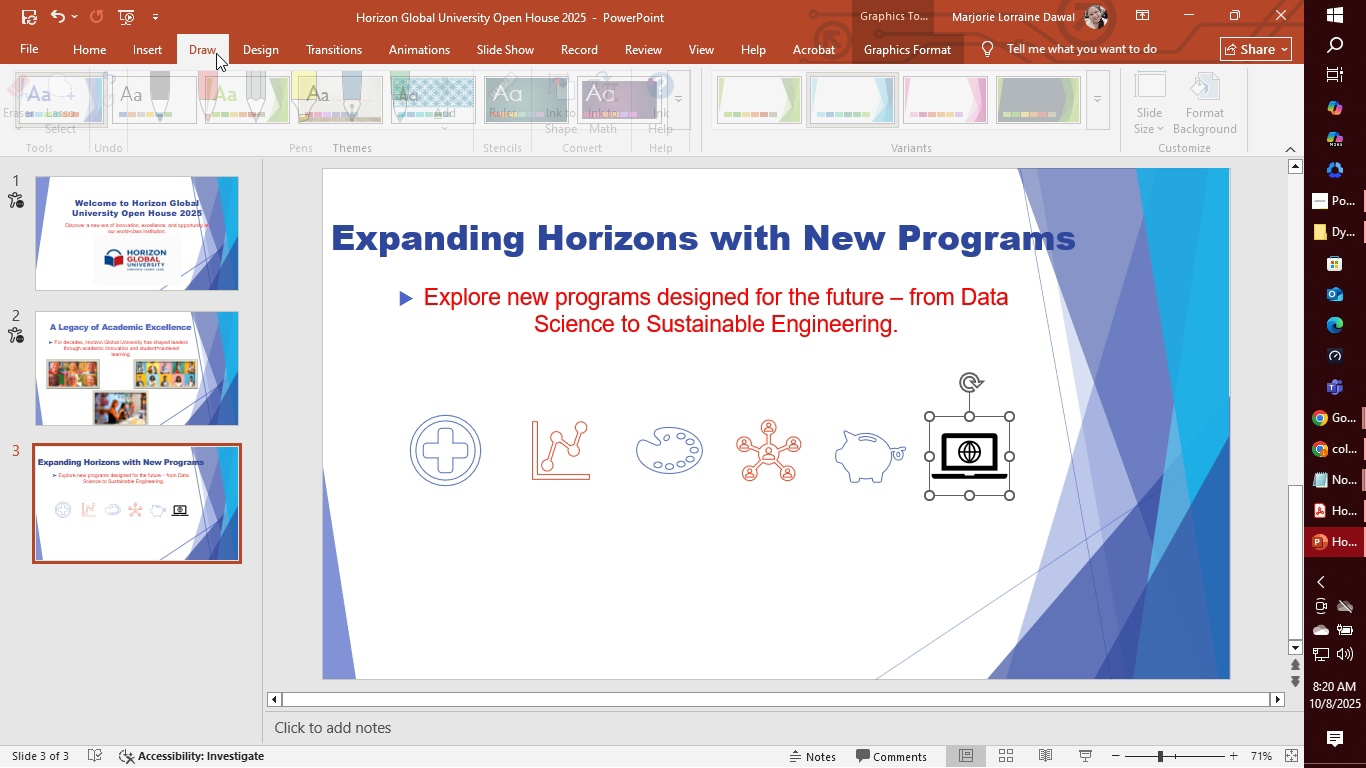 
left_click([216, 53])
 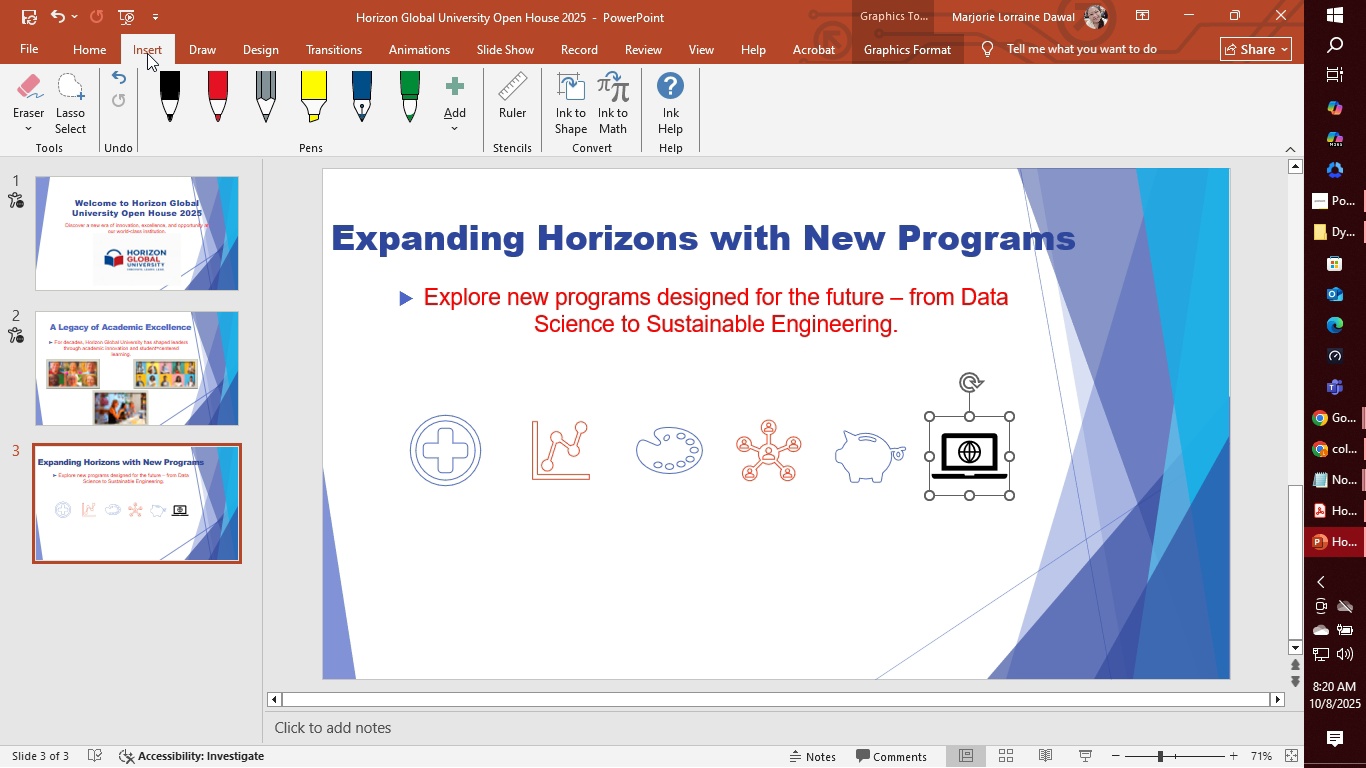 
left_click([147, 53])
 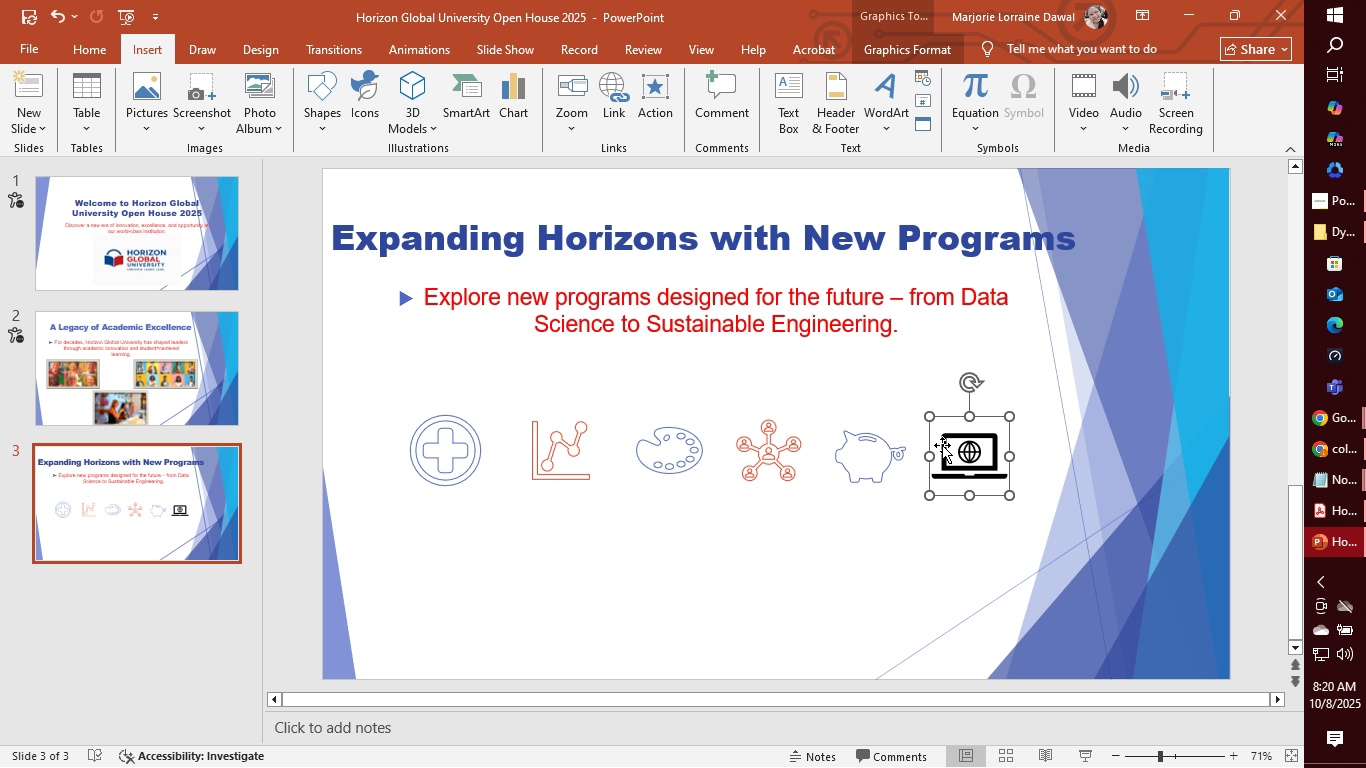 
left_click([972, 464])
 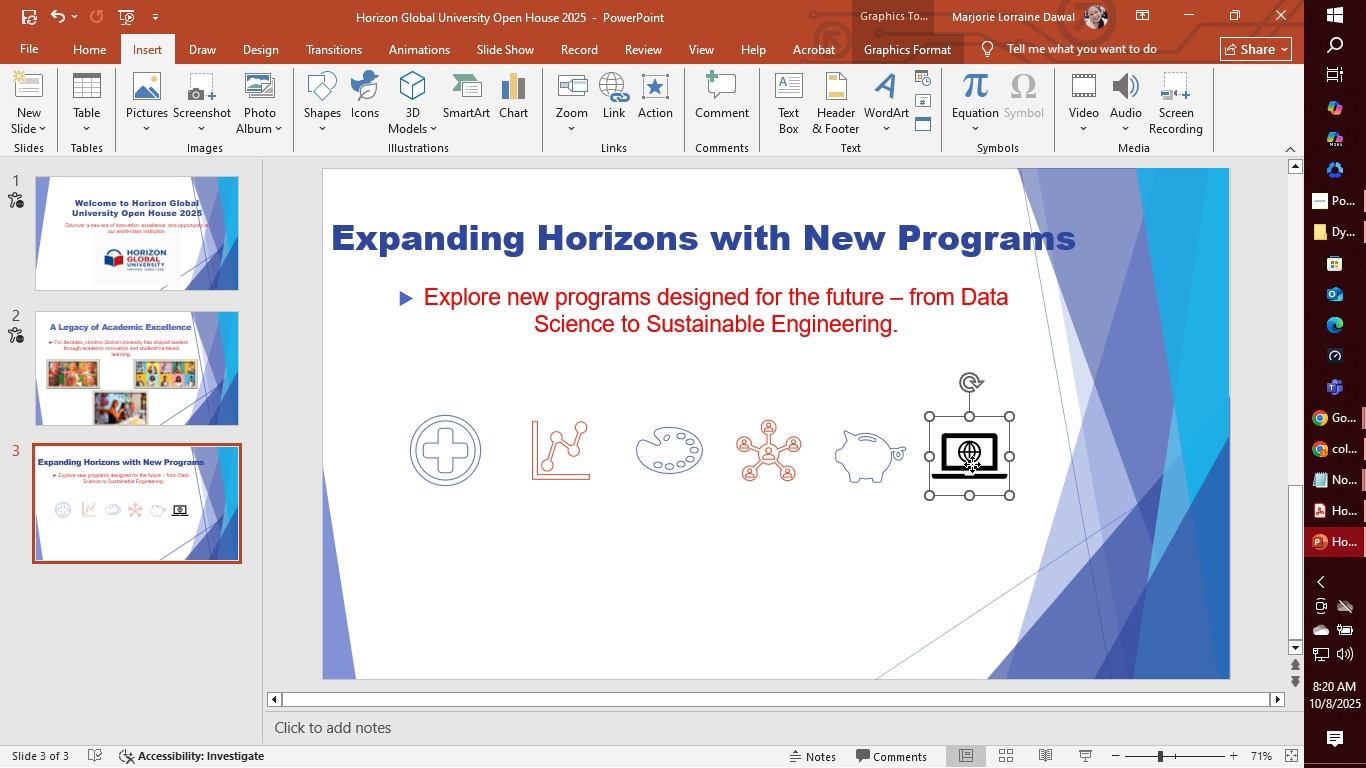 
double_click([972, 464])
 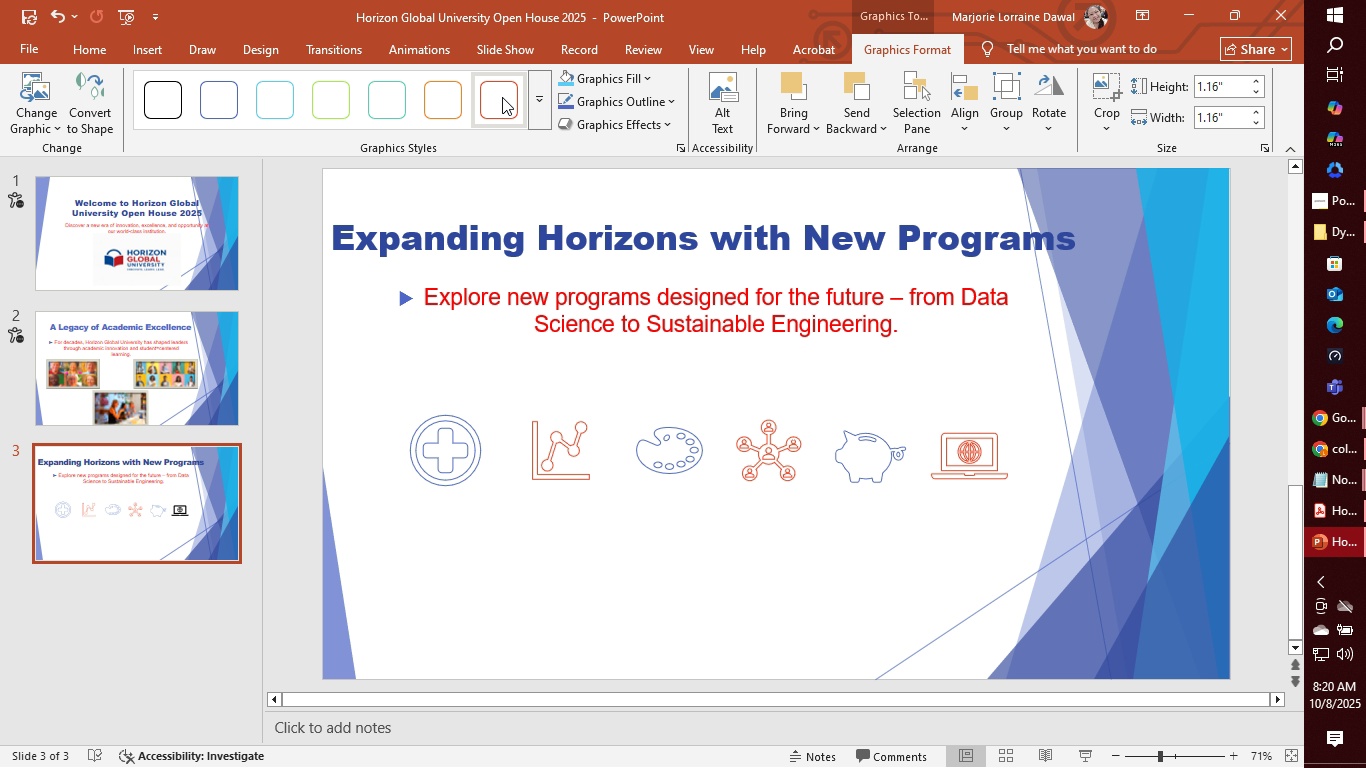 
left_click([502, 97])
 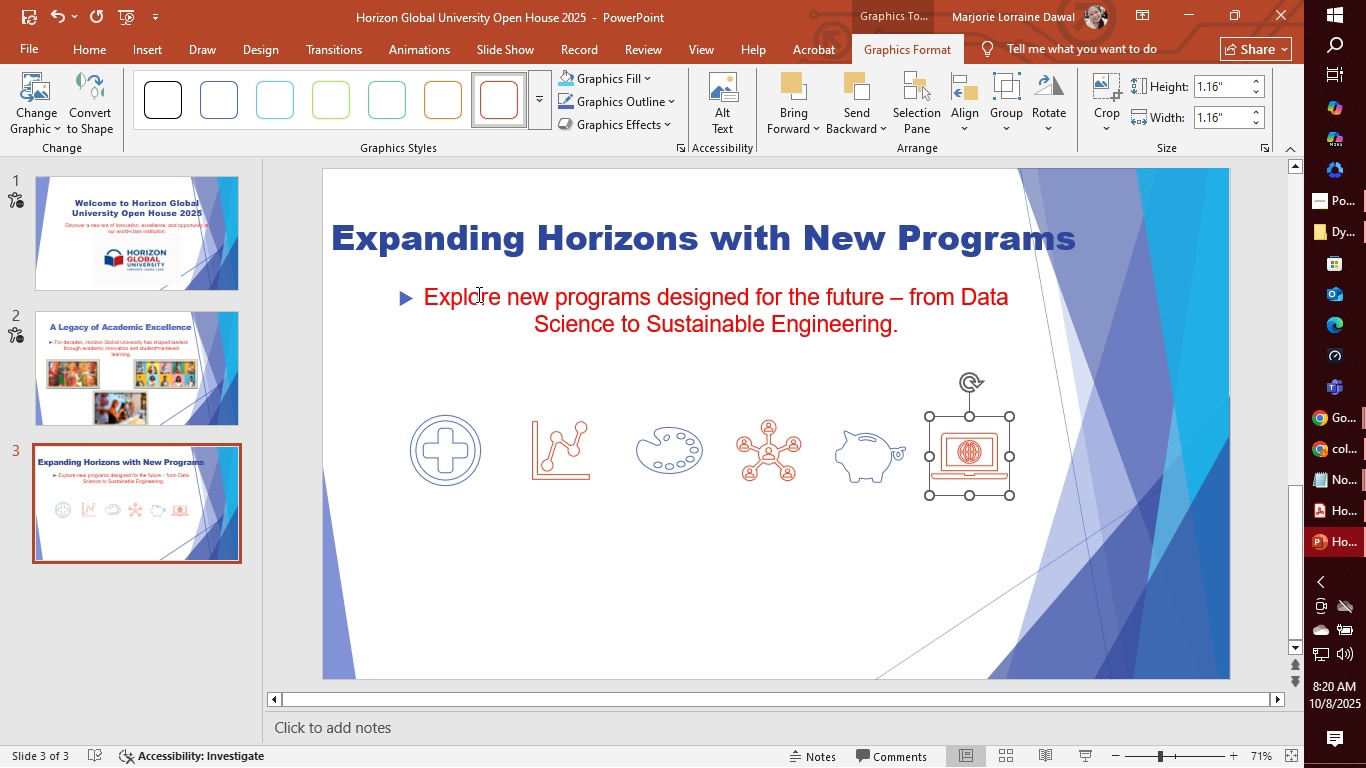 
left_click([195, 245])
 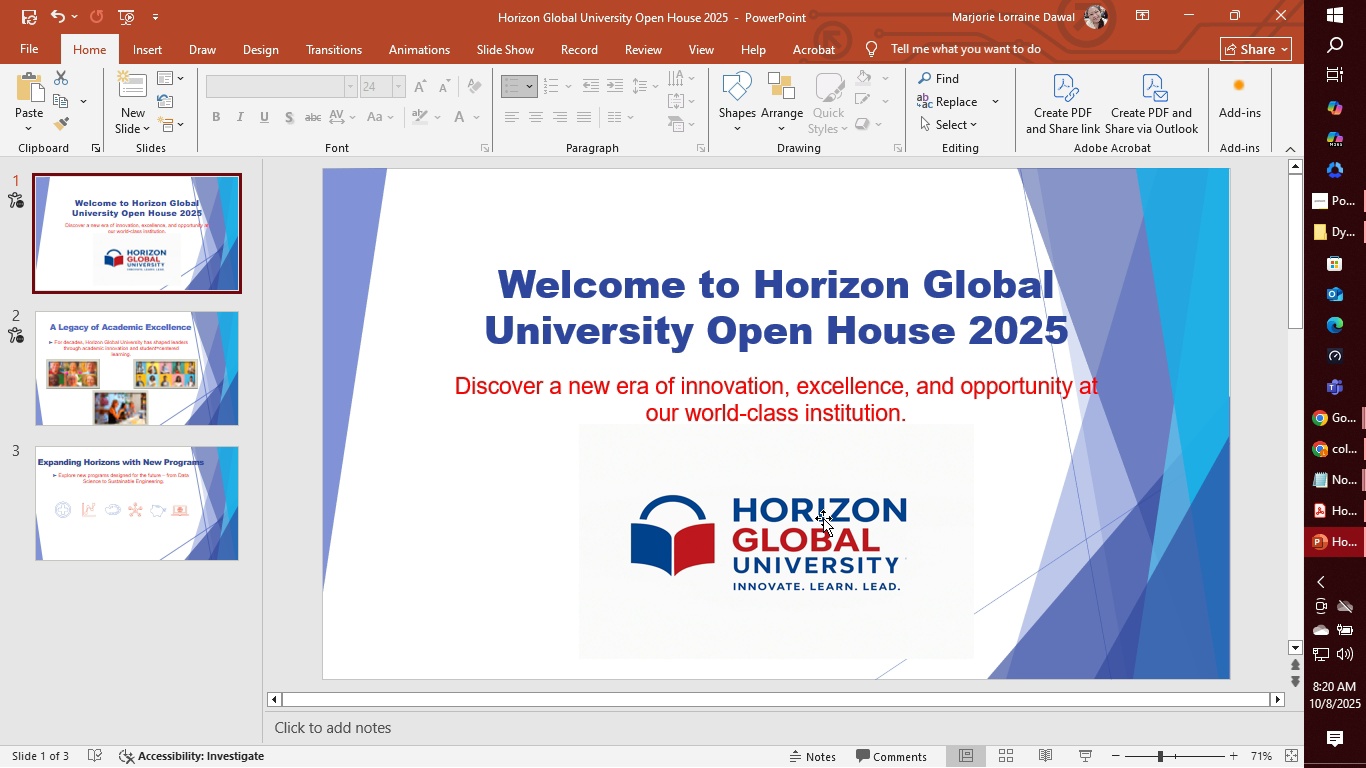 
left_click([819, 525])
 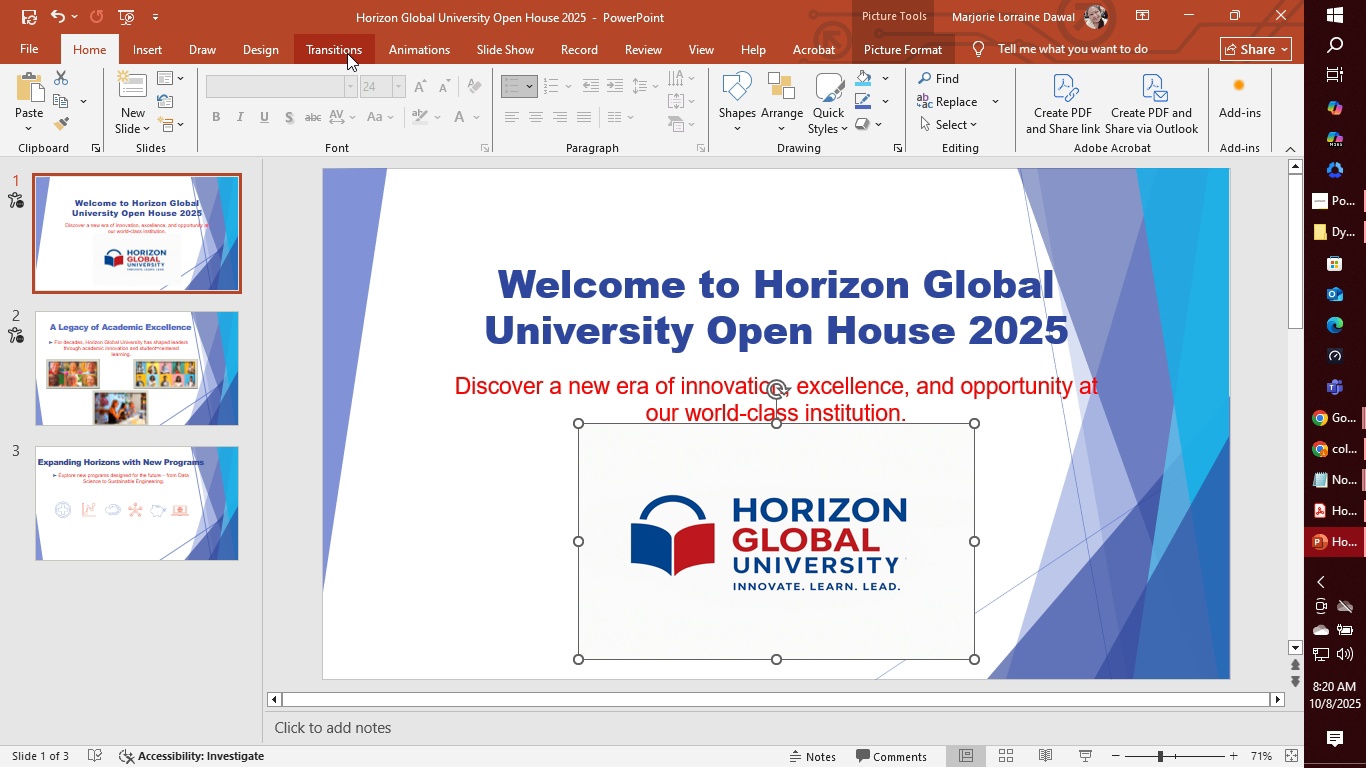 
left_click([438, 52])
 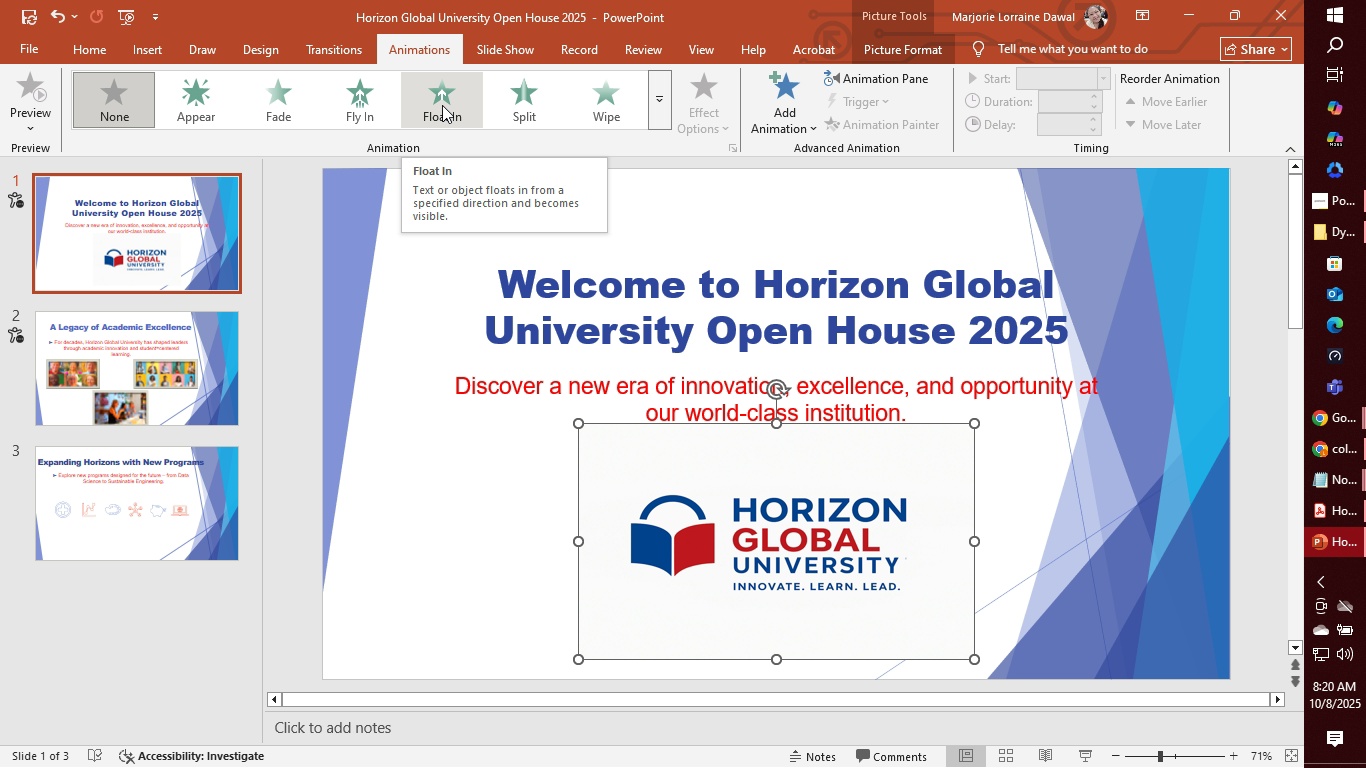 
left_click([442, 105])
 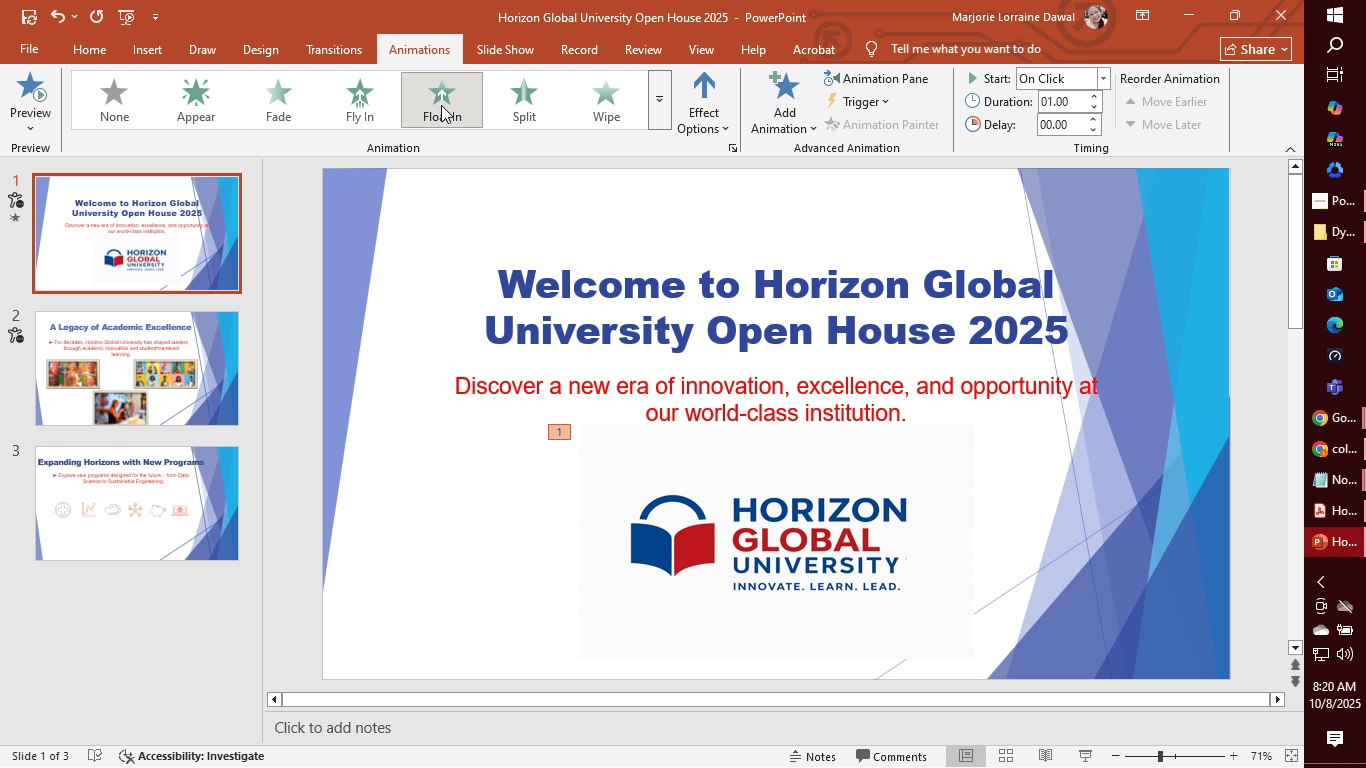 
left_click([365, 105])
 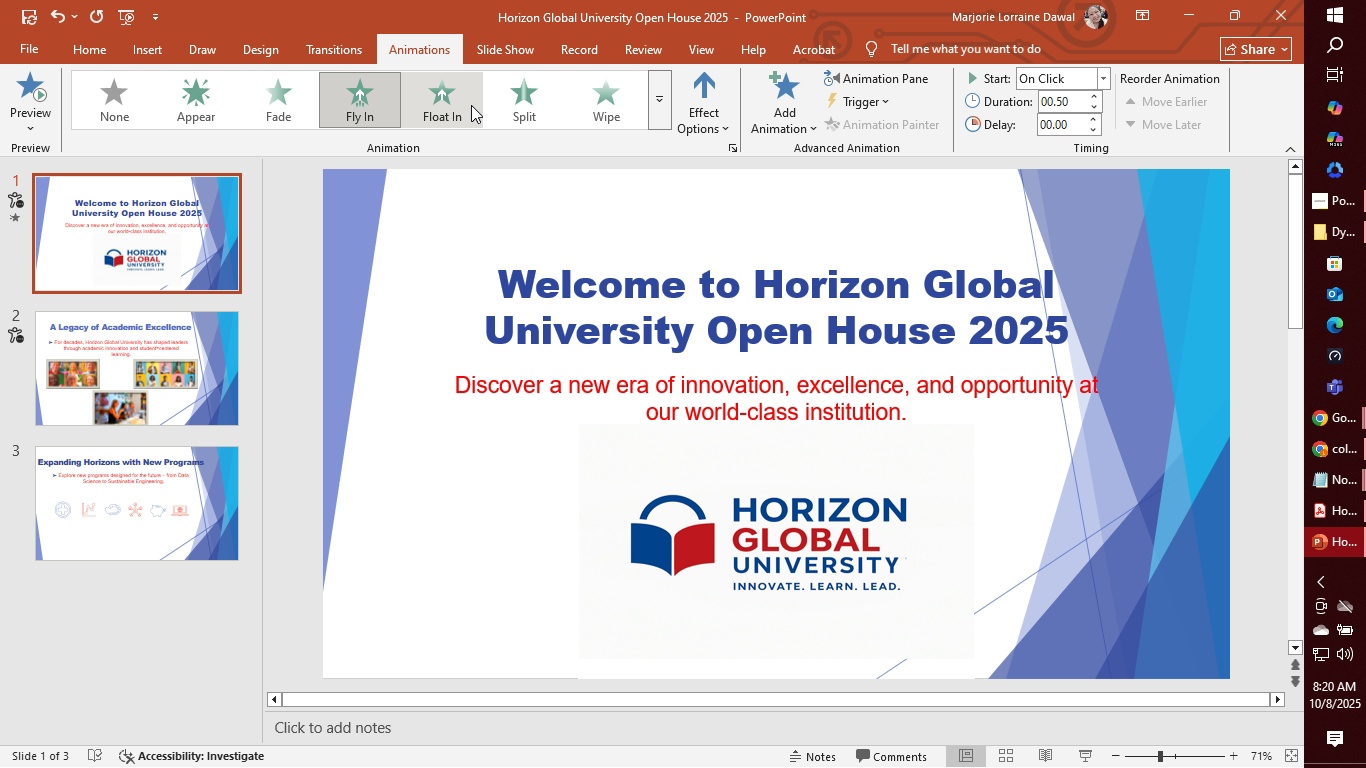 
left_click([516, 105])
 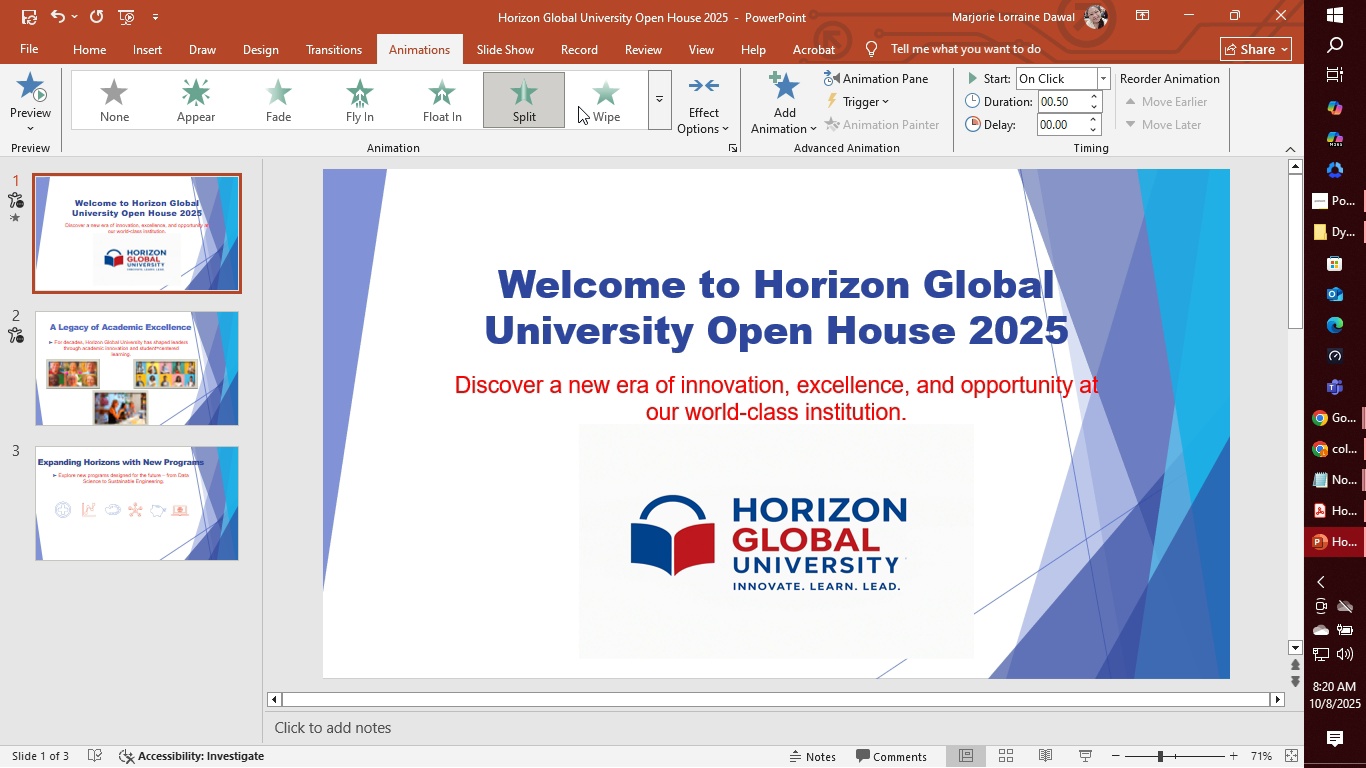 
left_click([606, 106])
 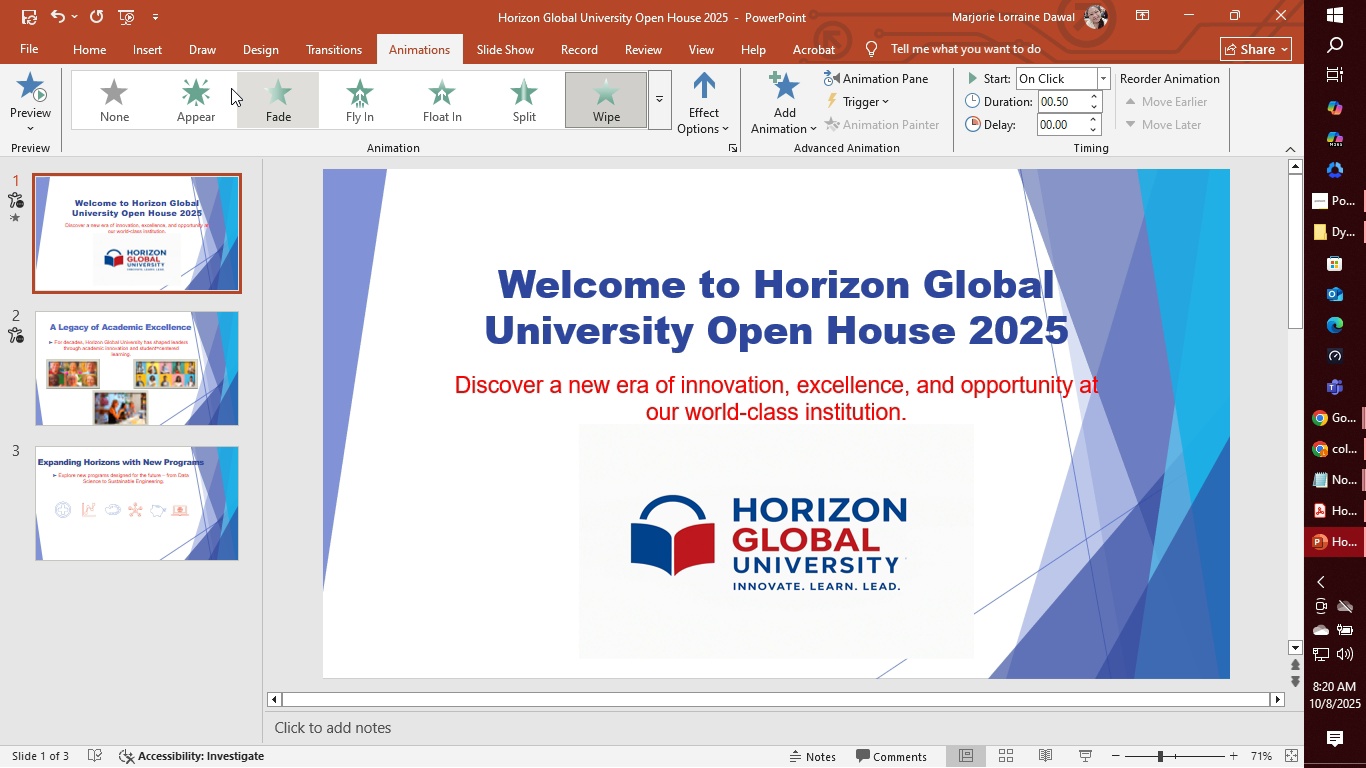 
left_click([206, 88])
 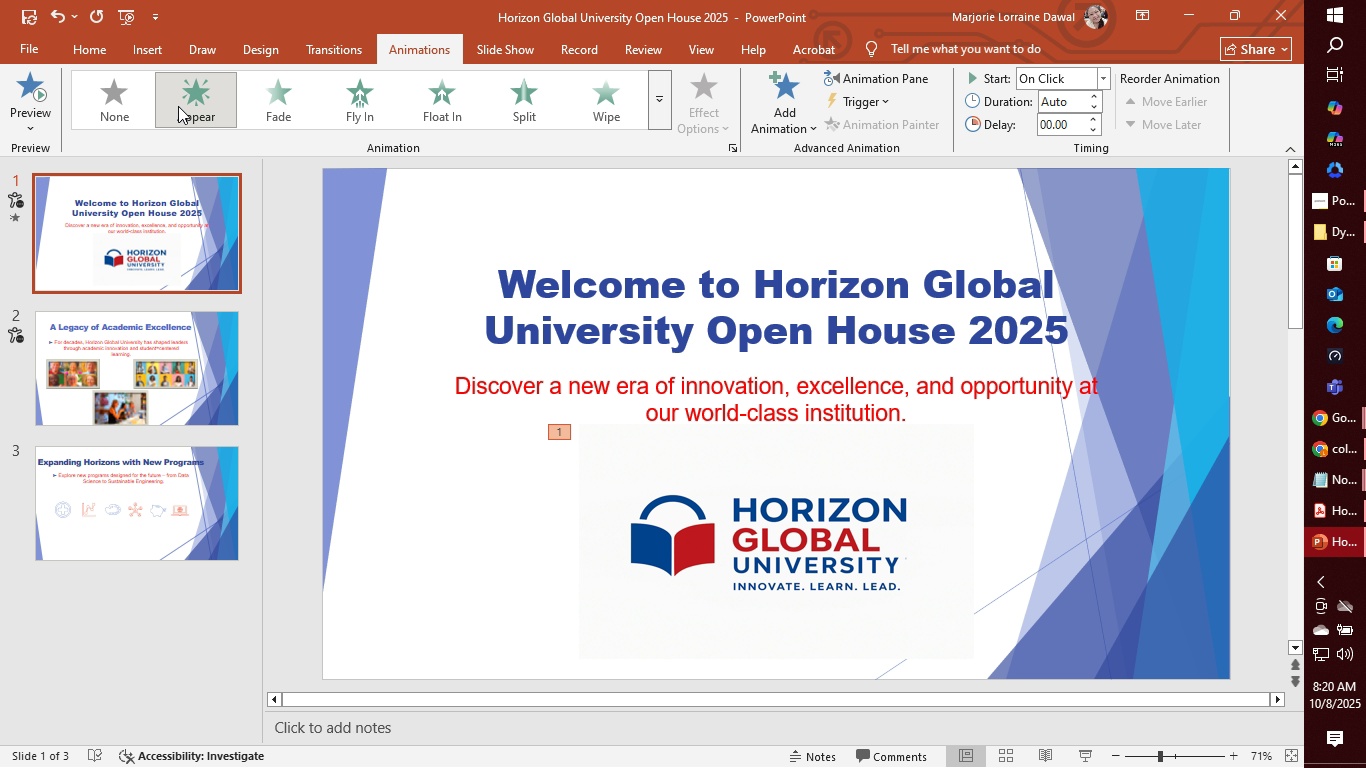 
left_click([107, 98])
 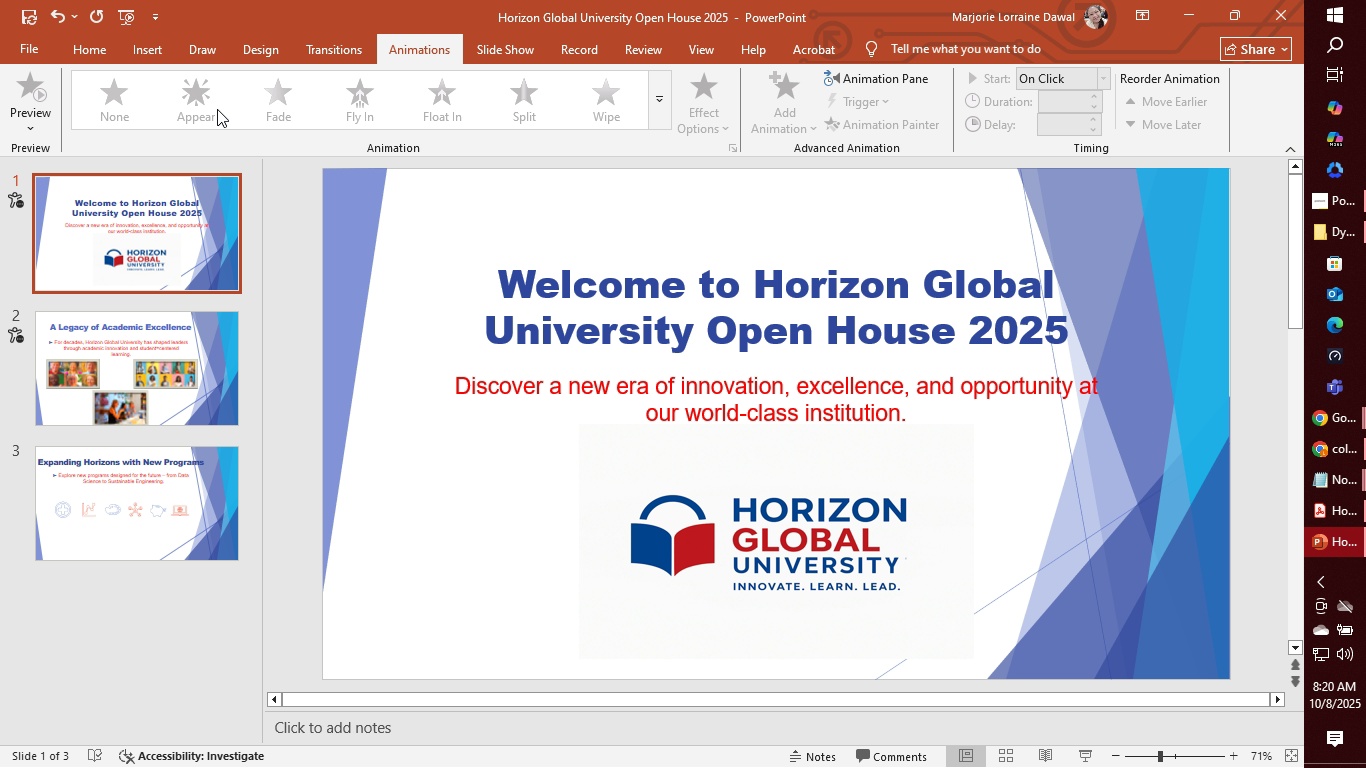 
double_click([262, 104])
 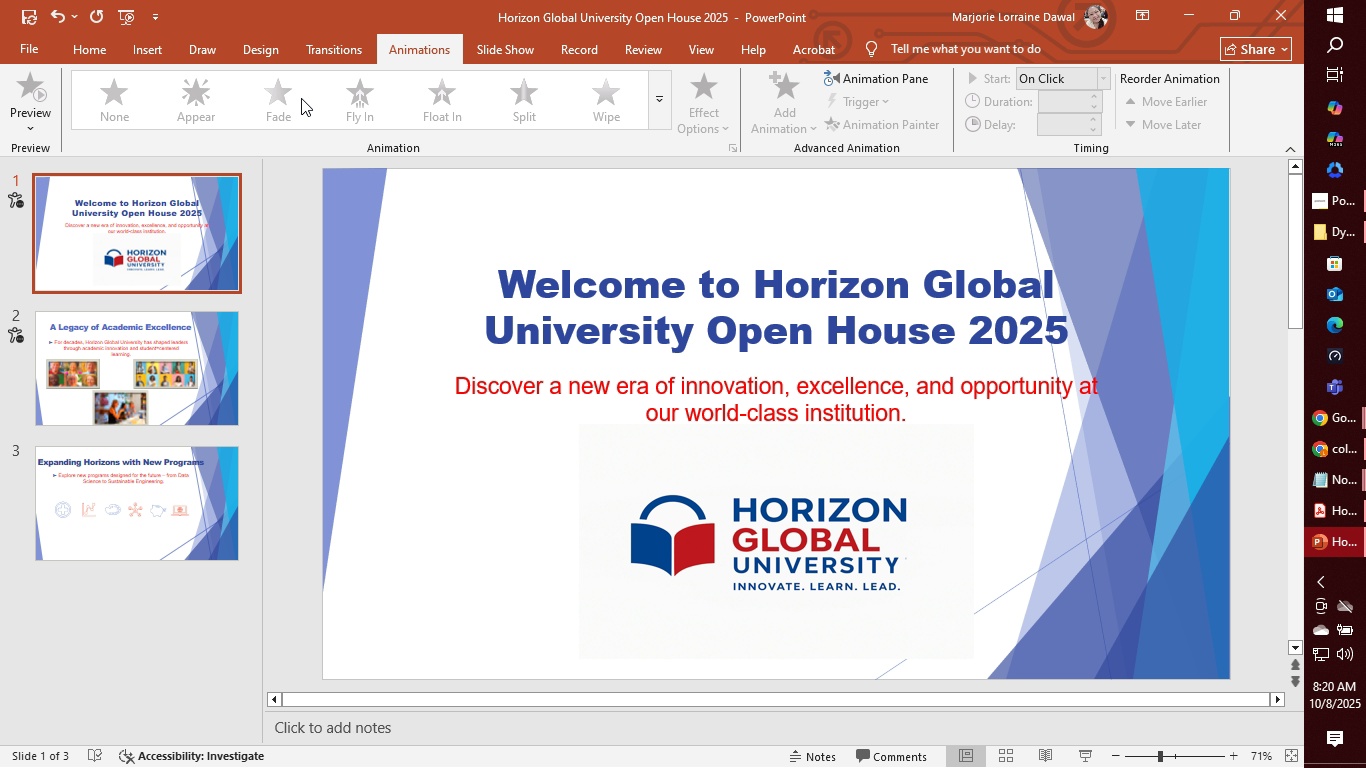 
triple_click([289, 96])
 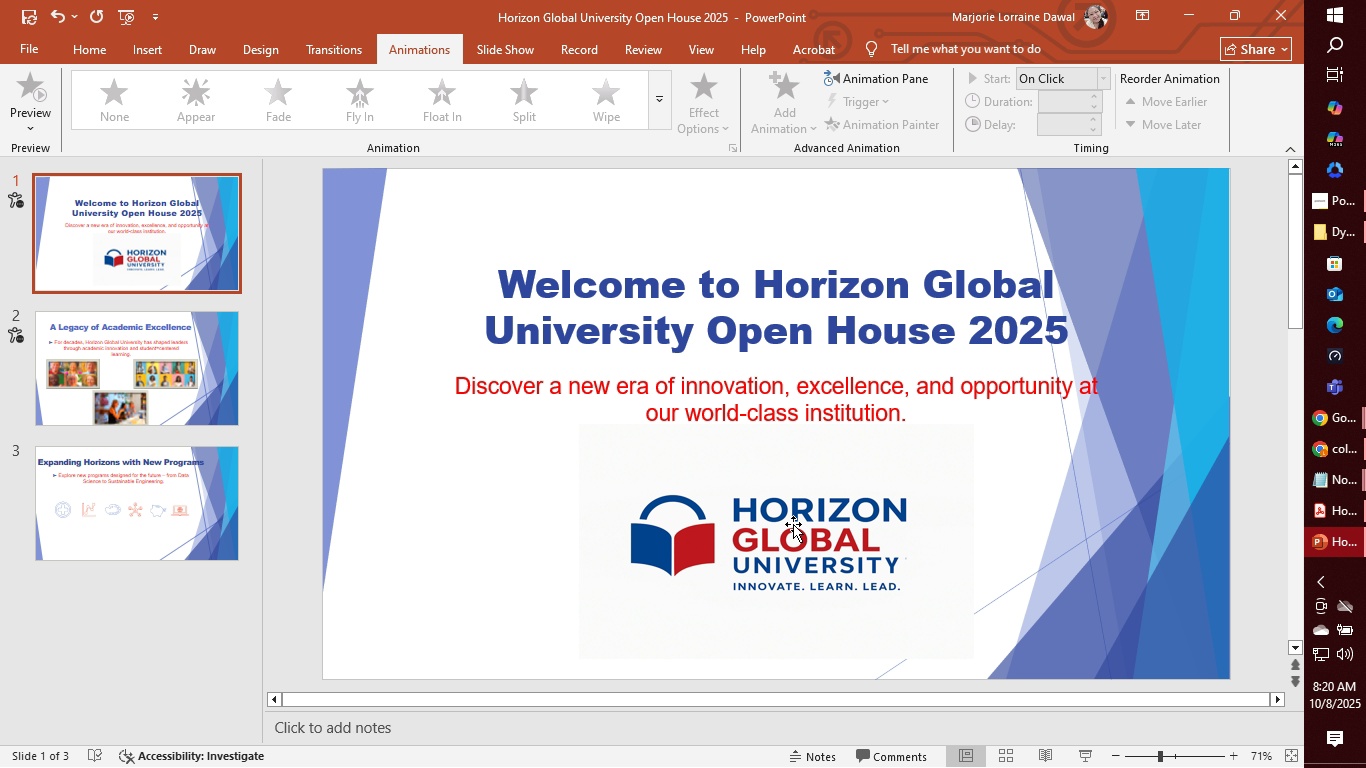 
left_click([793, 524])
 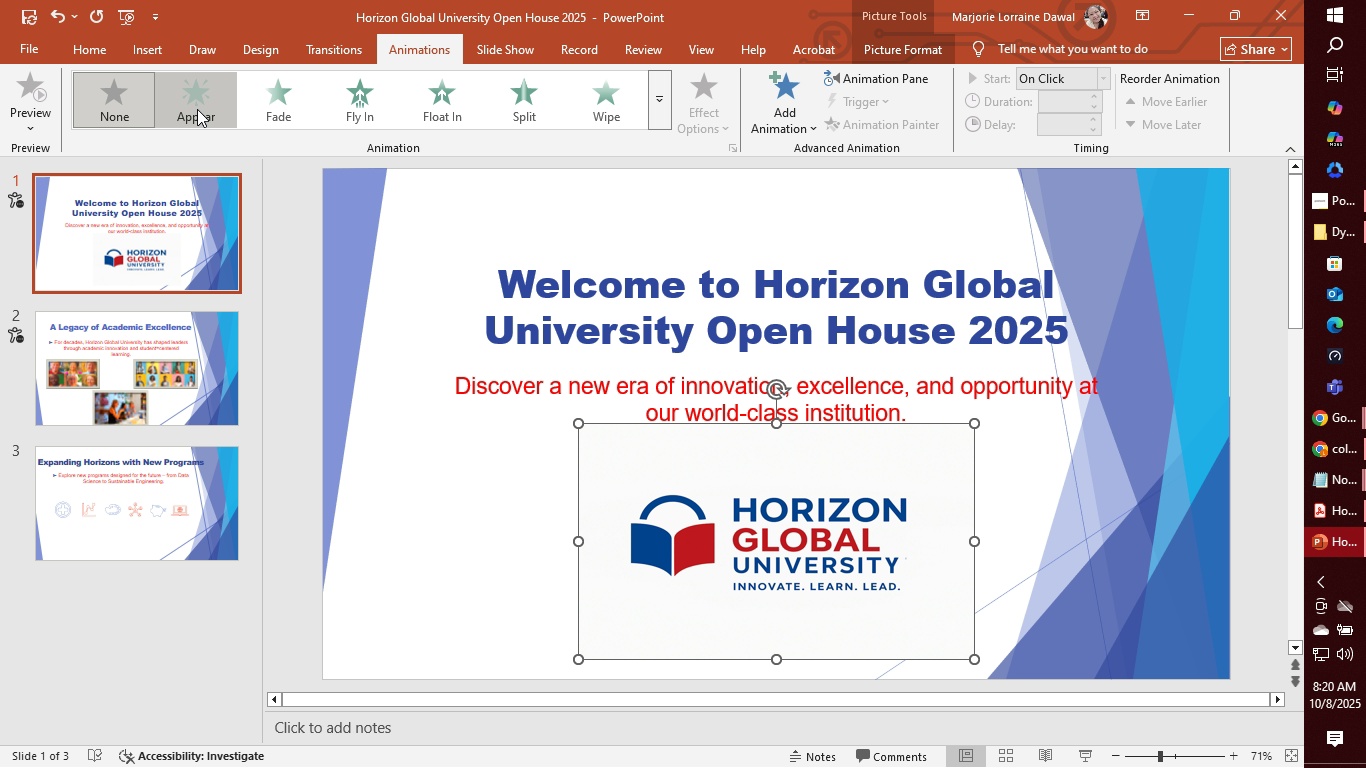 
left_click([197, 109])
 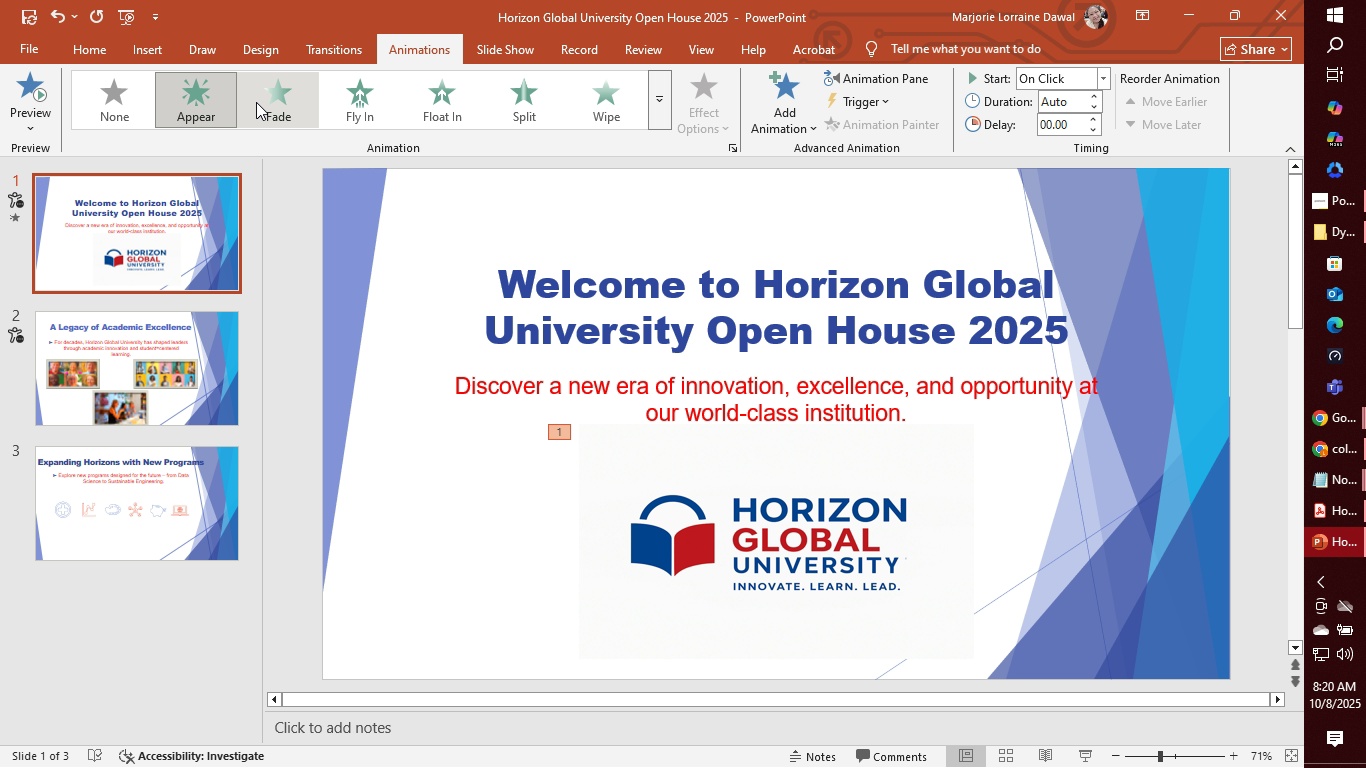 
left_click([293, 102])
 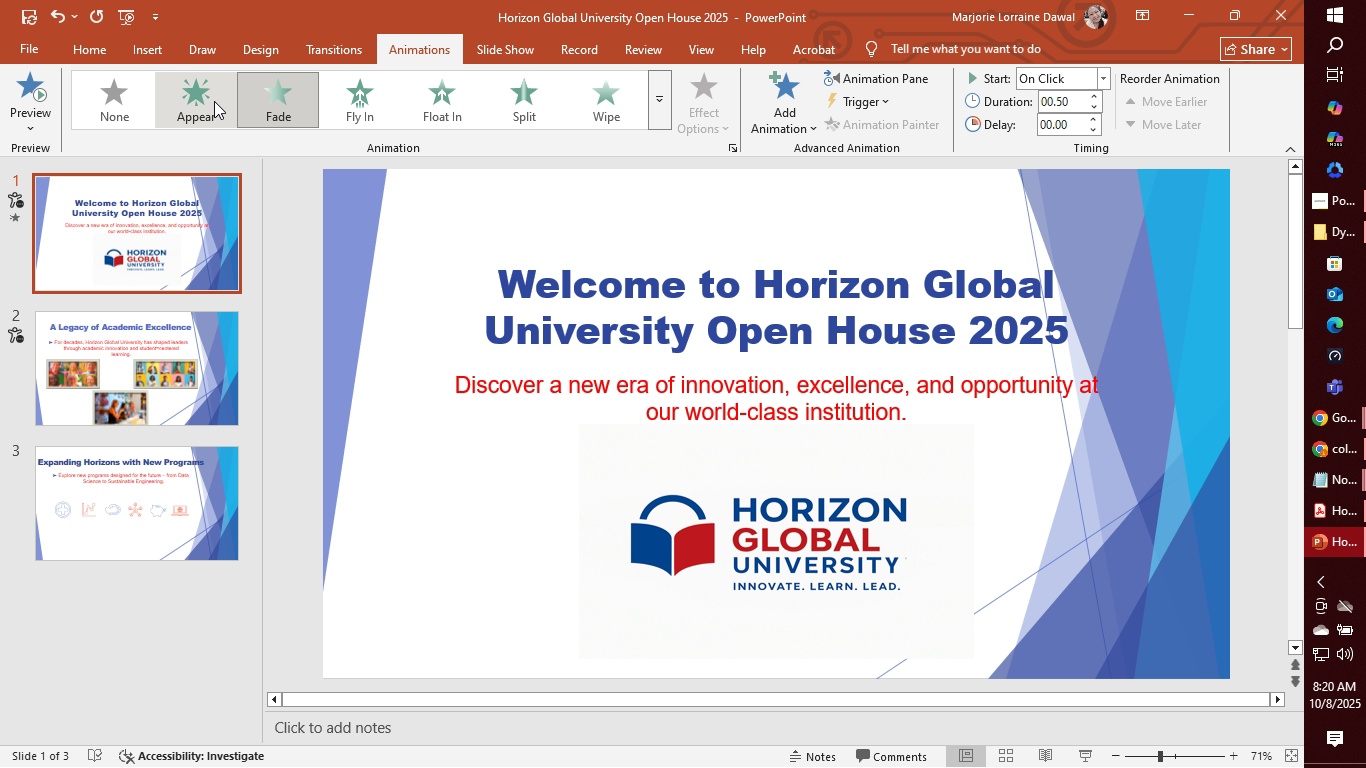 
left_click([202, 101])
 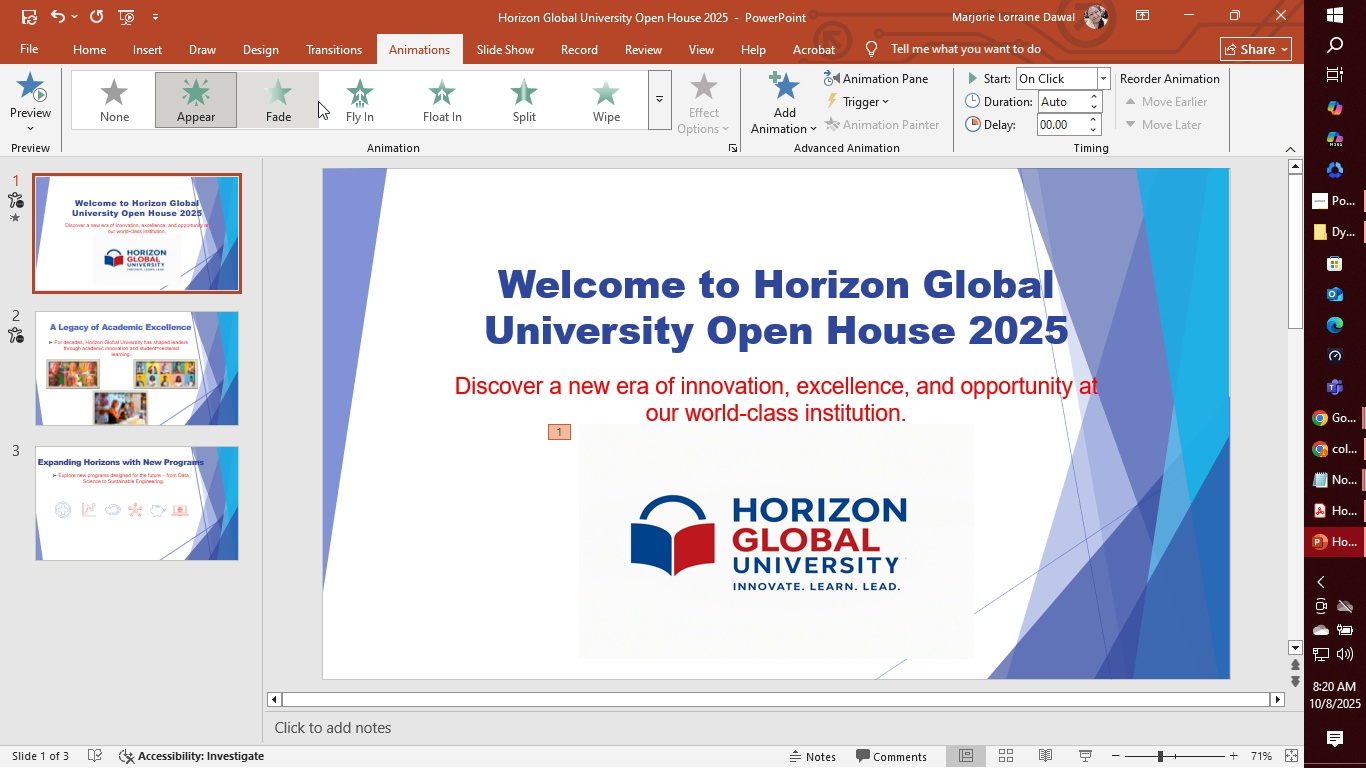 
left_click([434, 101])
 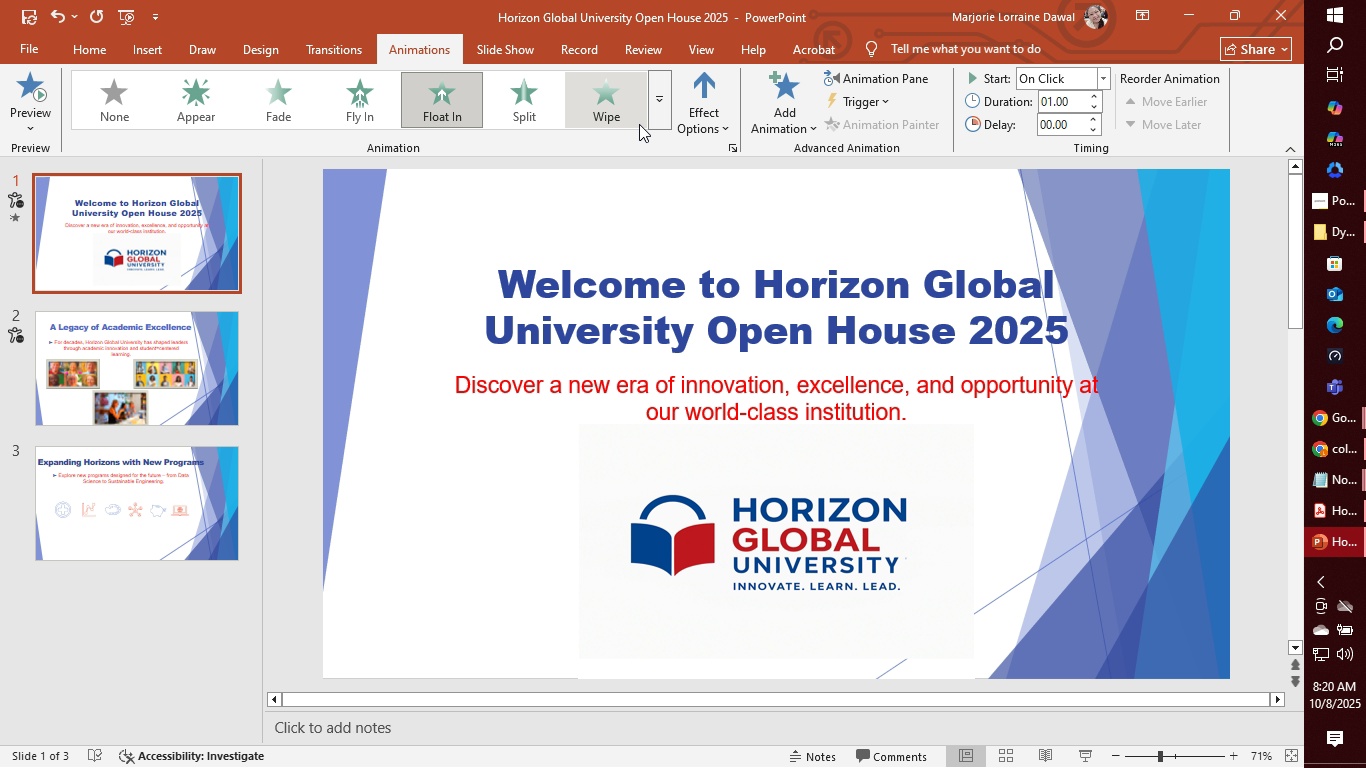 
left_click([657, 111])
 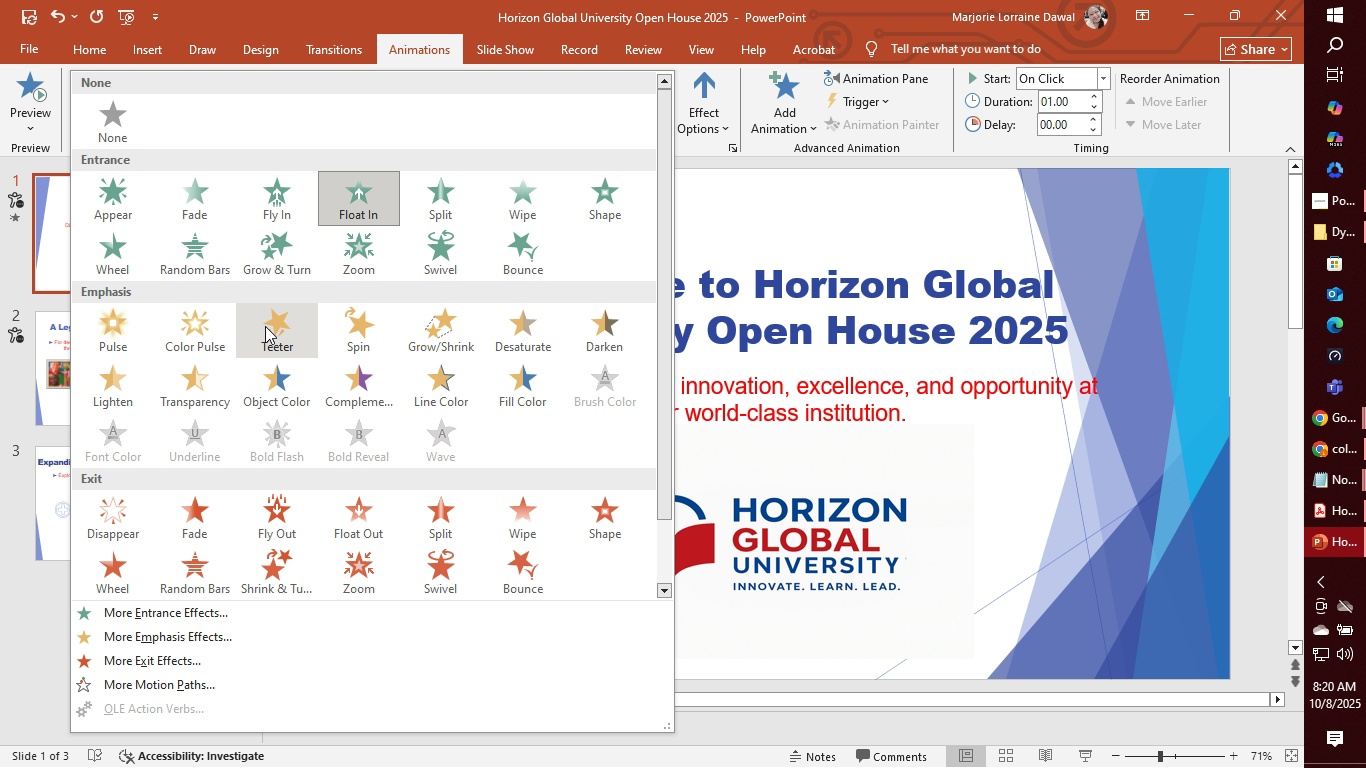 
left_click([191, 328])
 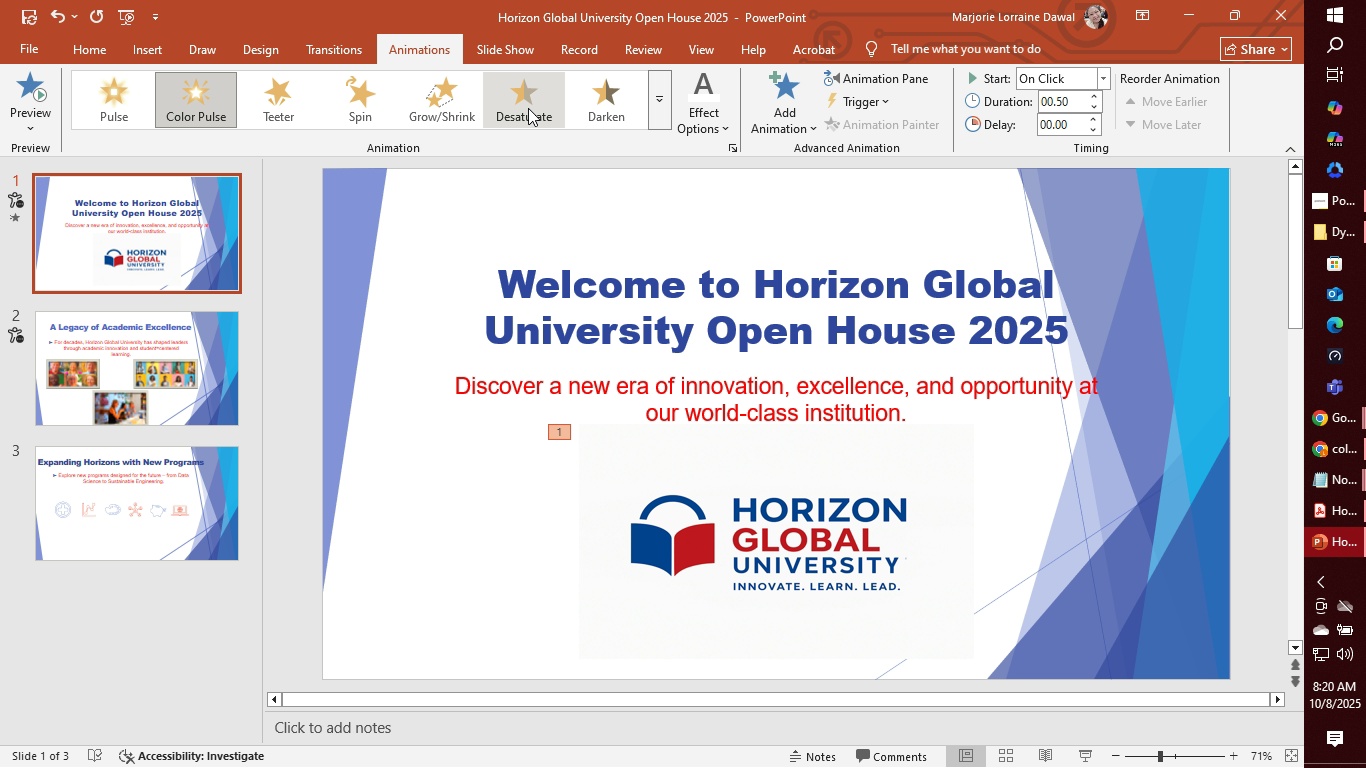 
left_click([441, 96])
 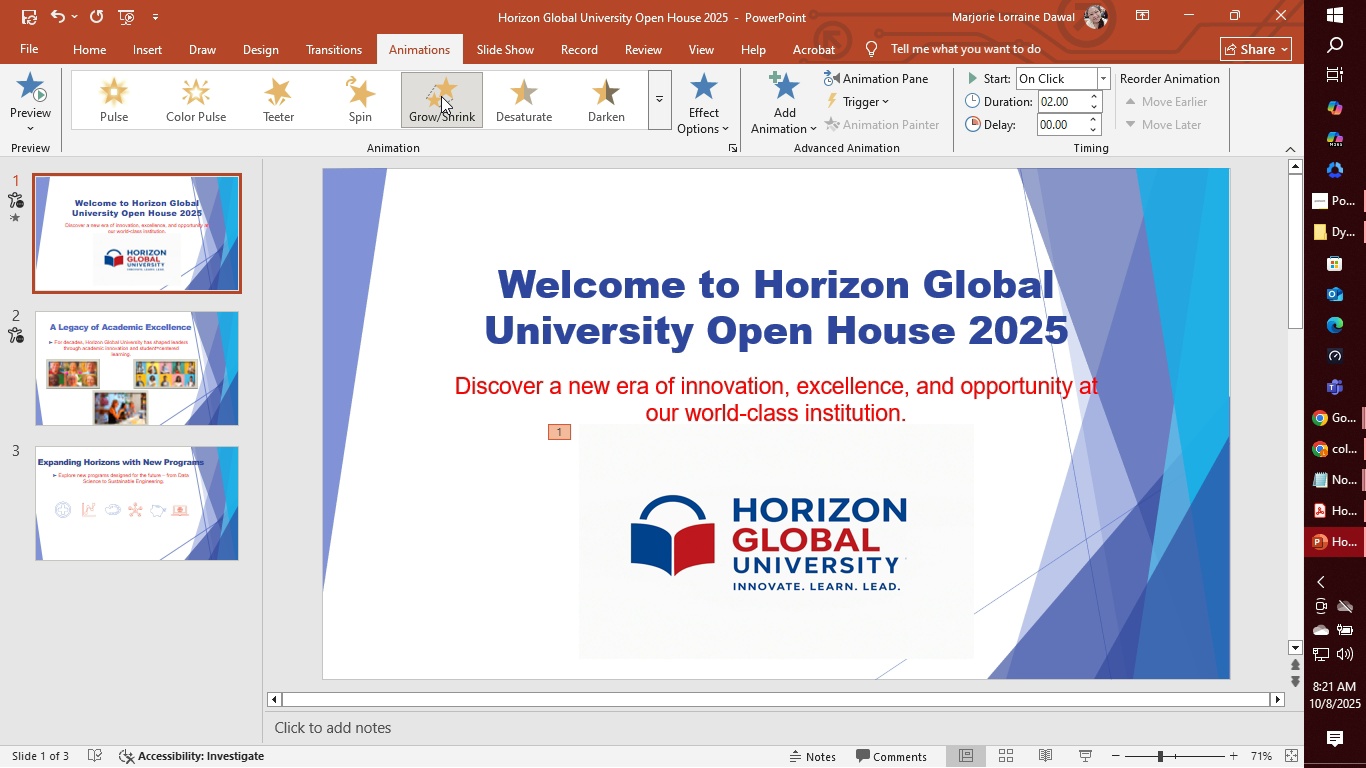 
wait(6.76)
 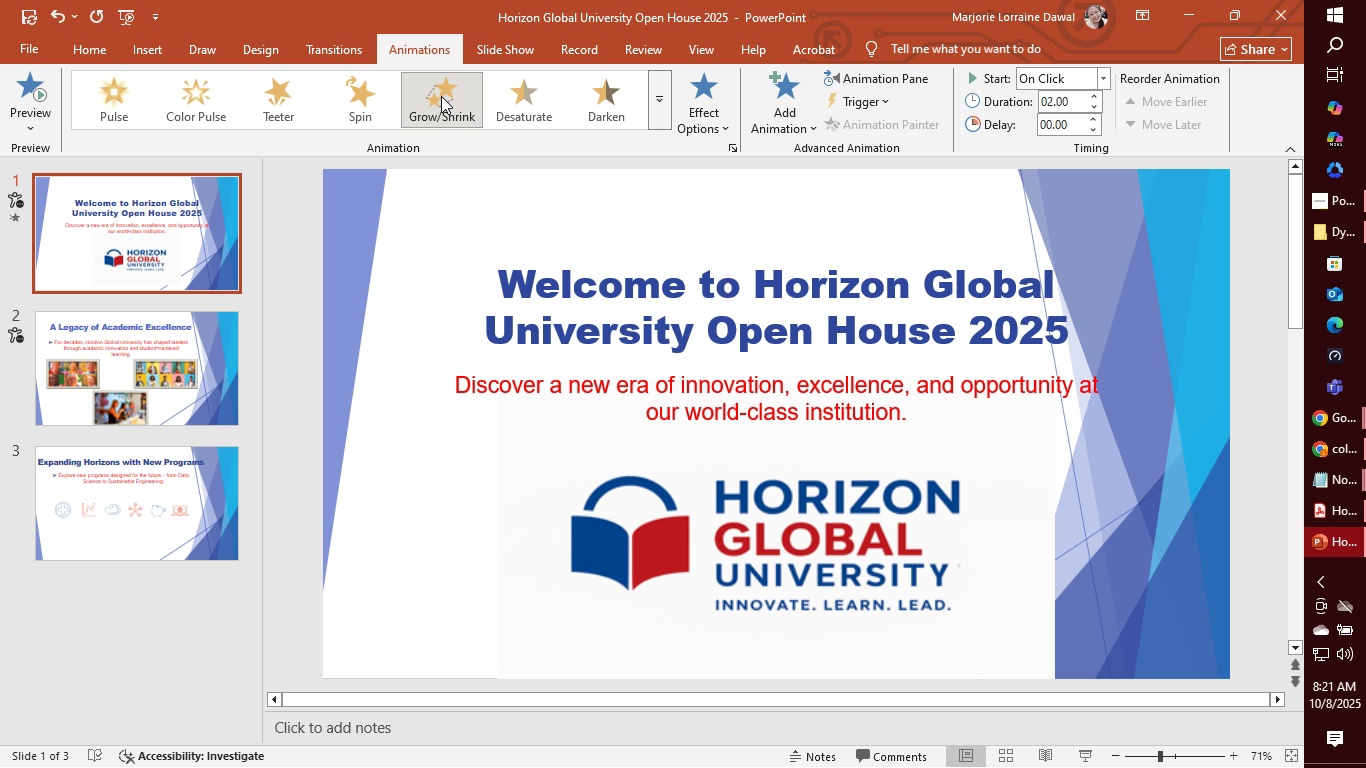 
left_click([102, 367])
 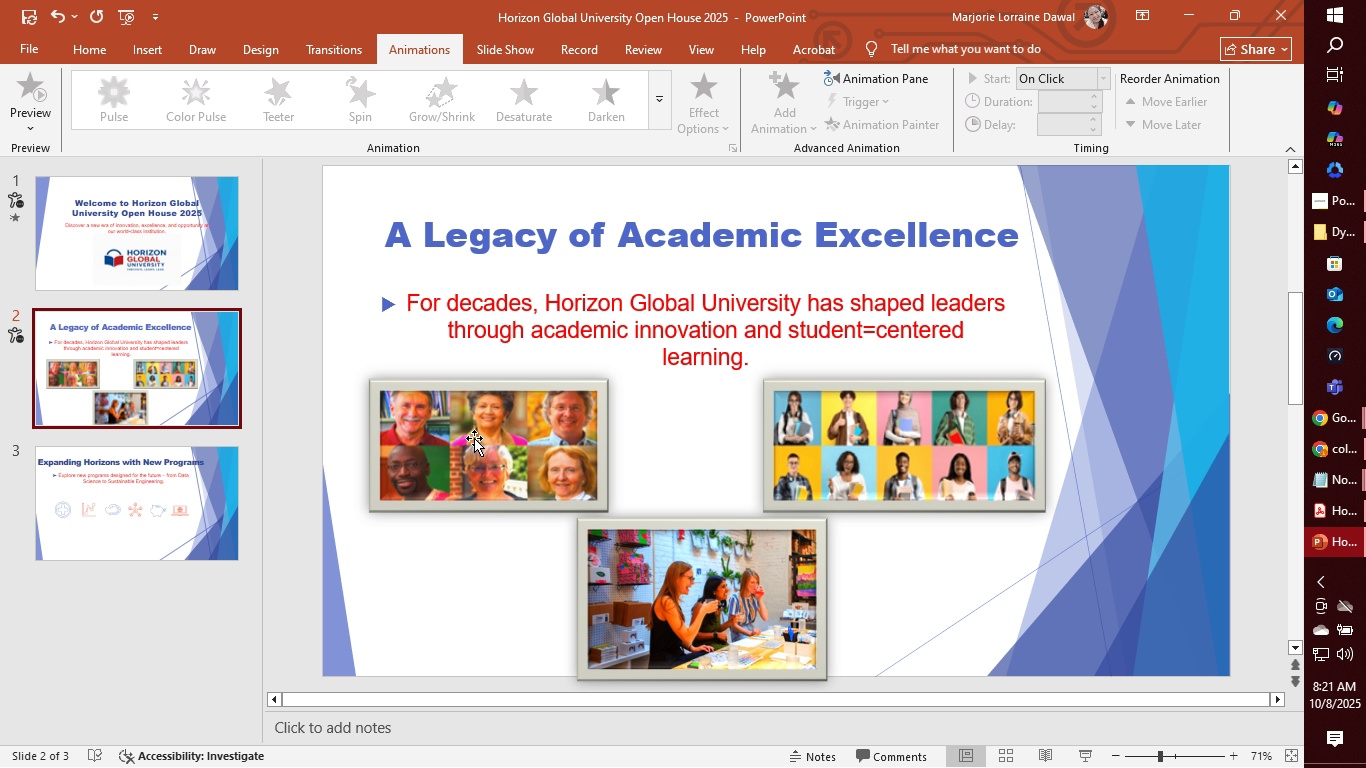 
left_click([474, 438])
 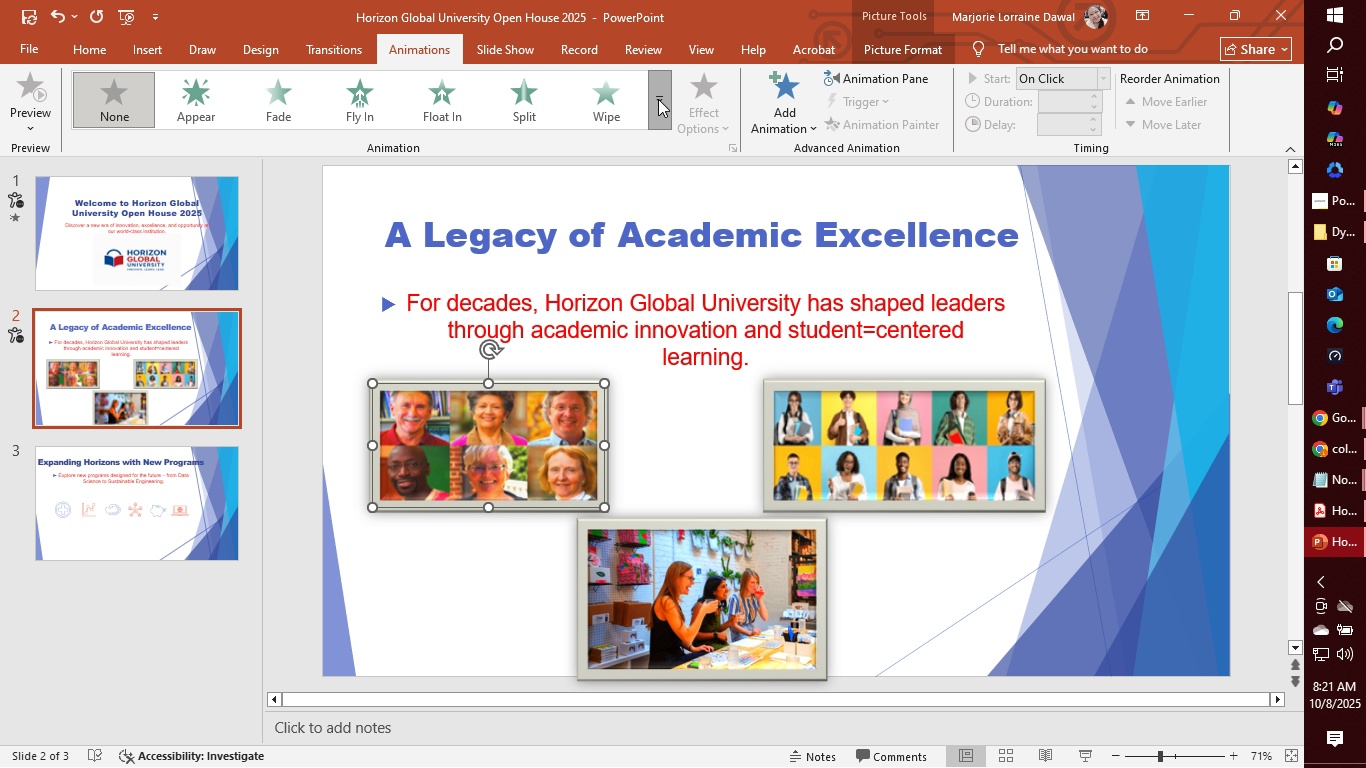 
left_click([658, 99])
 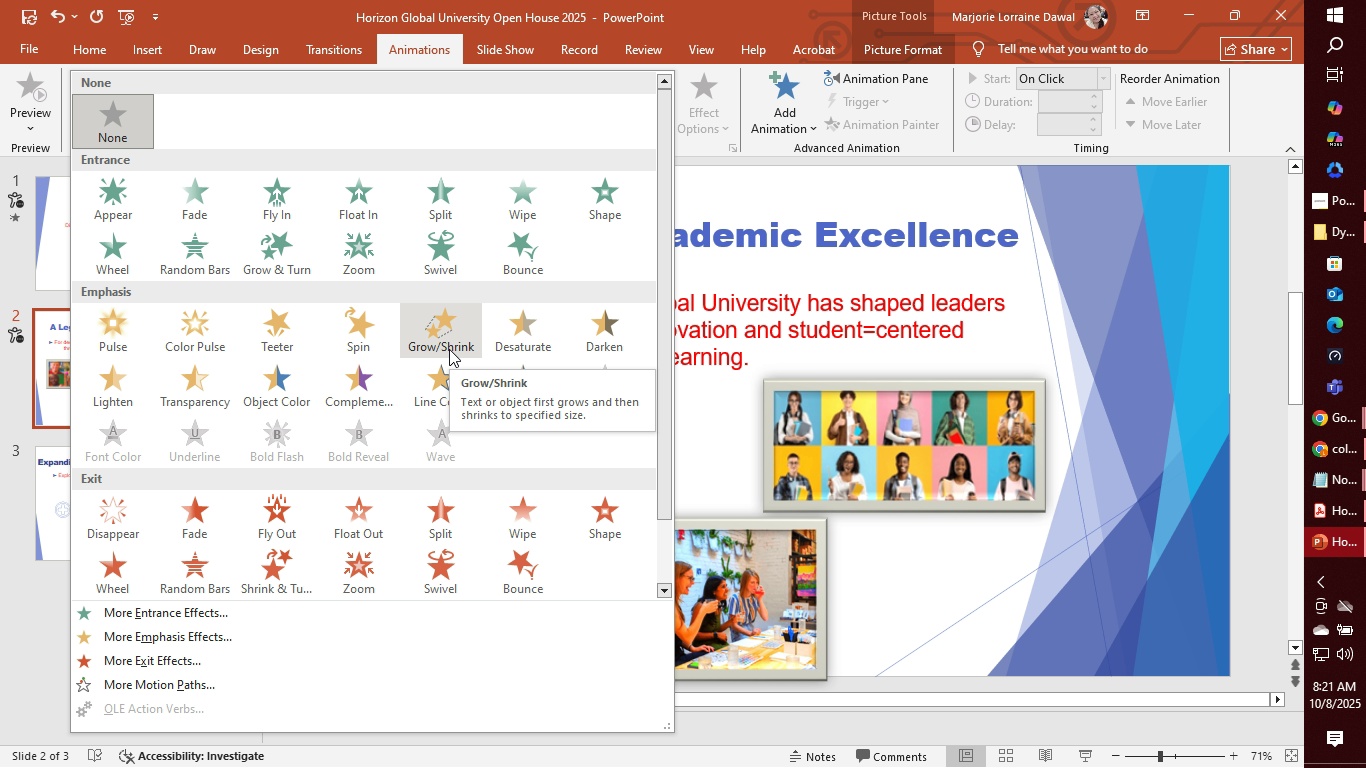 
left_click([449, 349])
 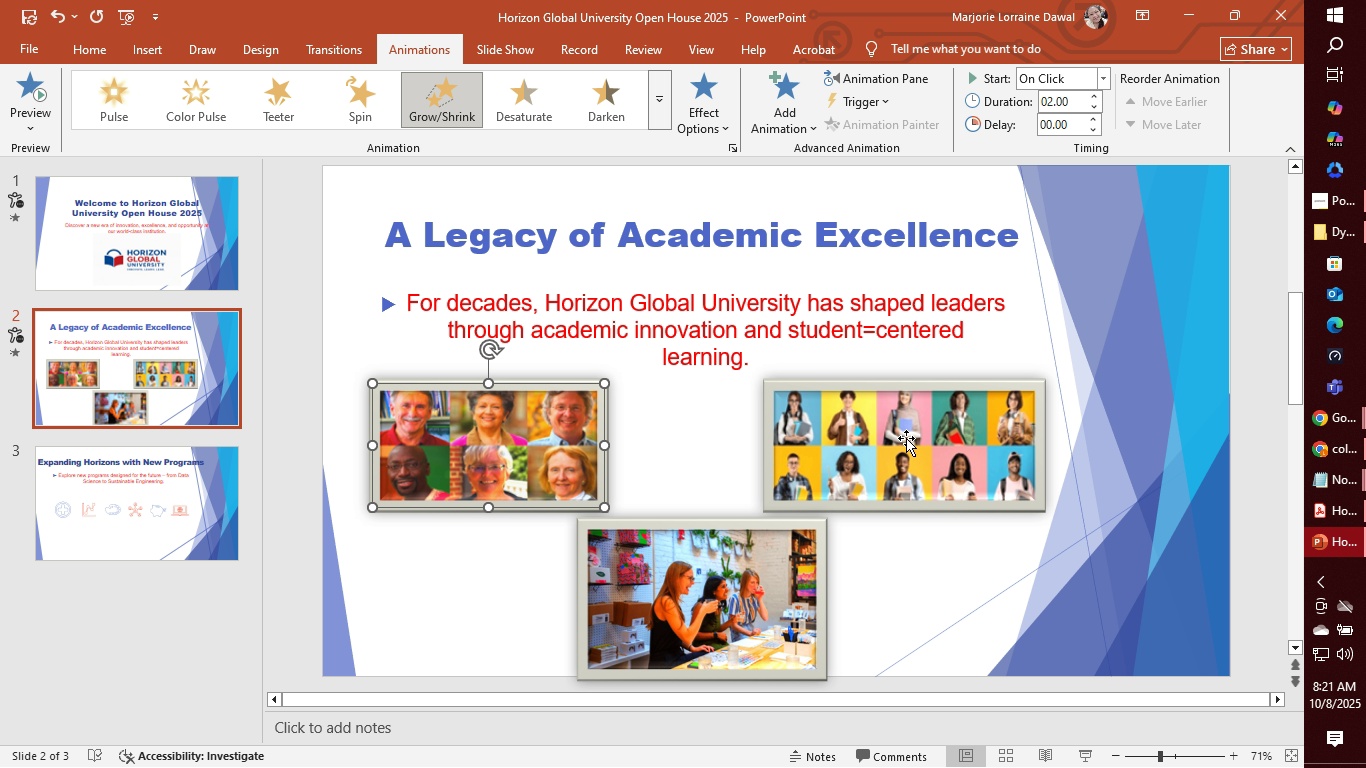 
left_click([906, 438])
 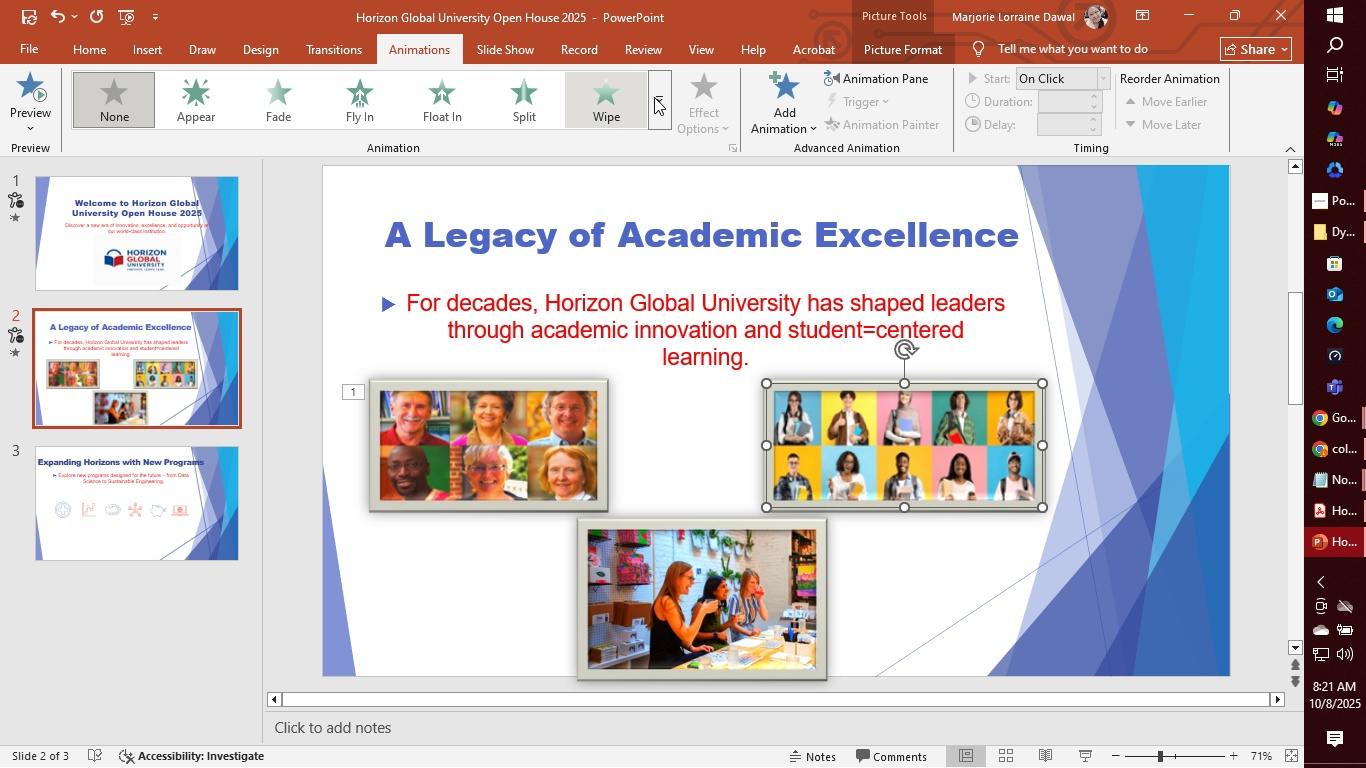 
left_click([666, 97])
 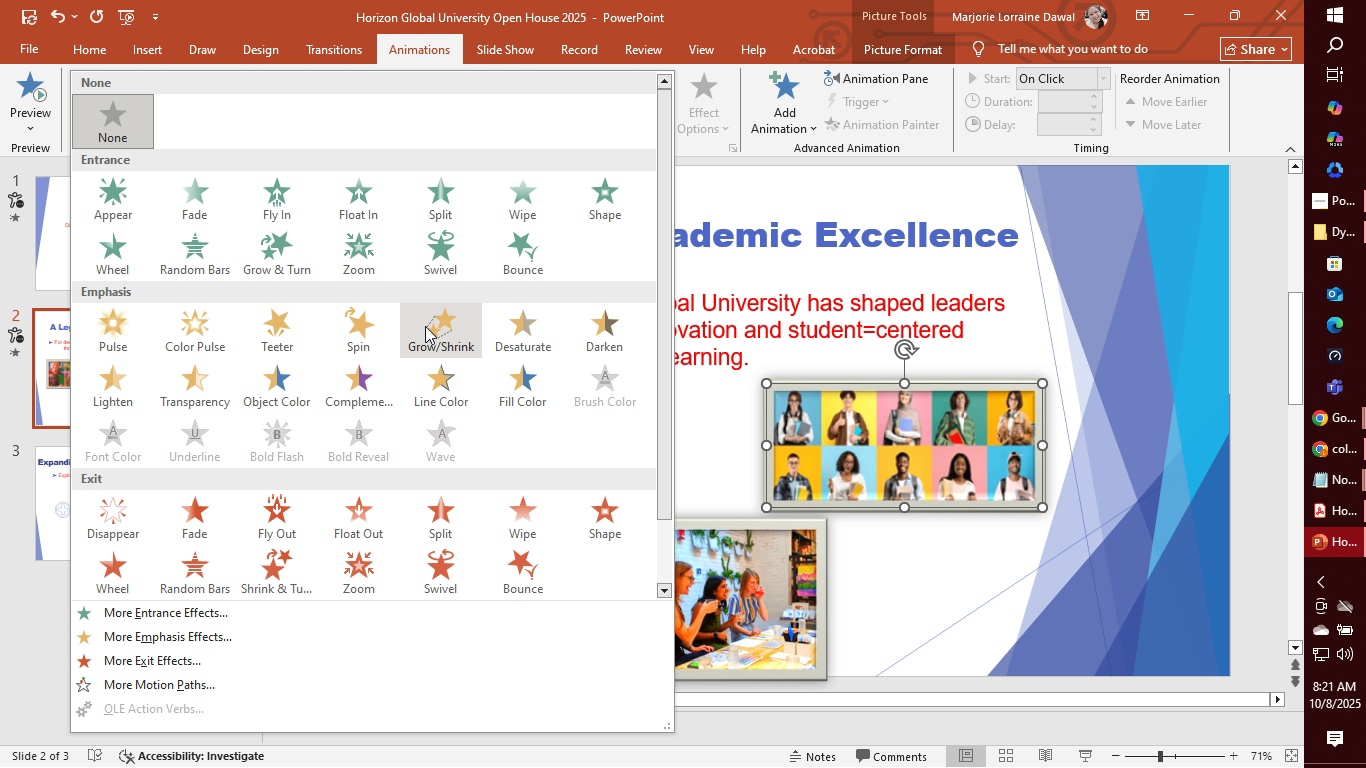 
left_click([435, 326])
 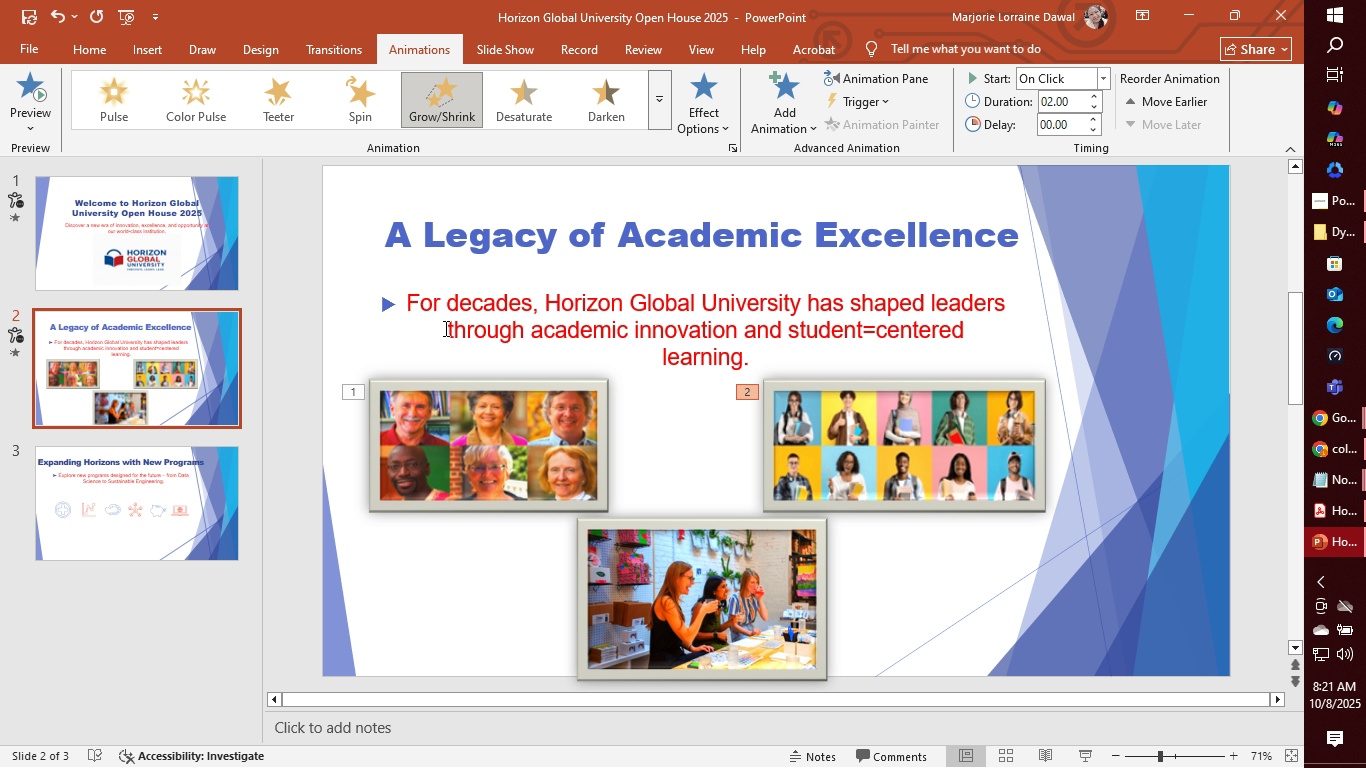 
left_click([738, 621])
 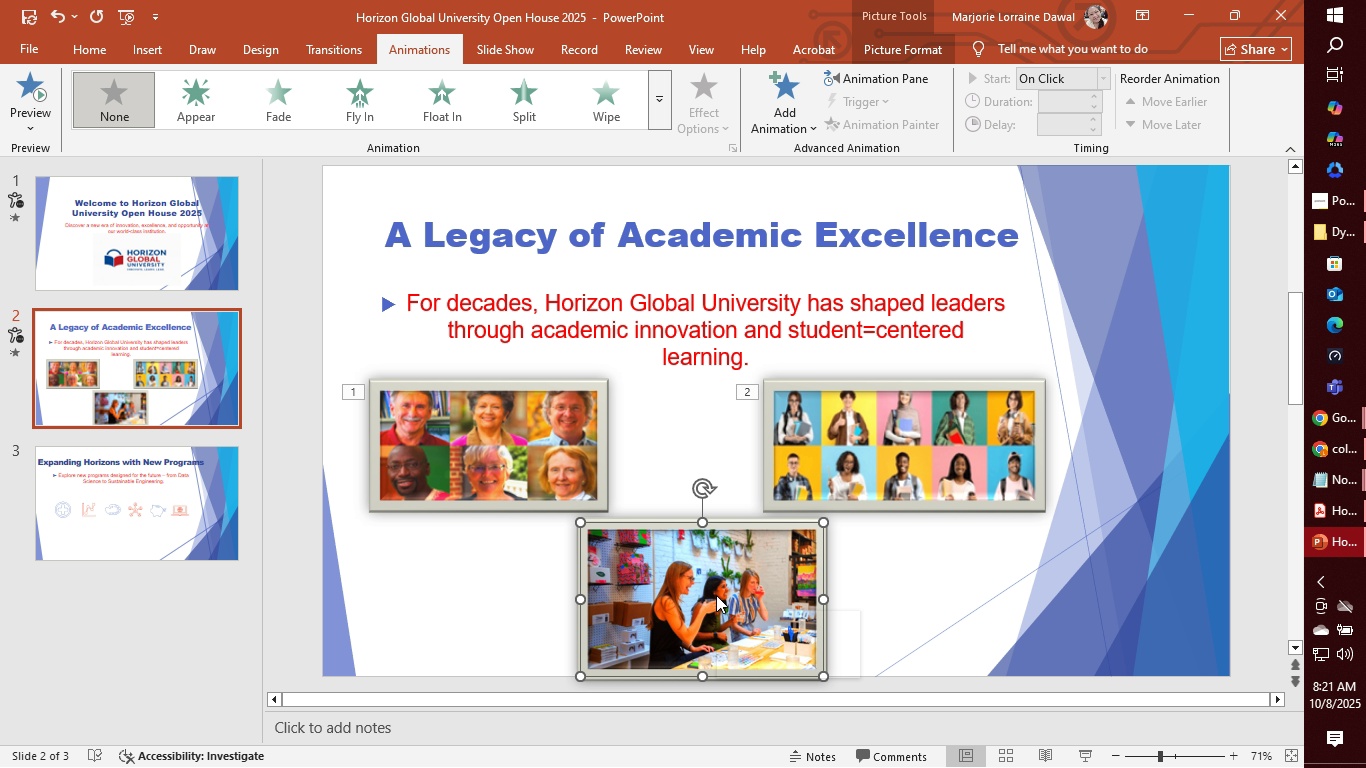 
right_click([716, 595])
 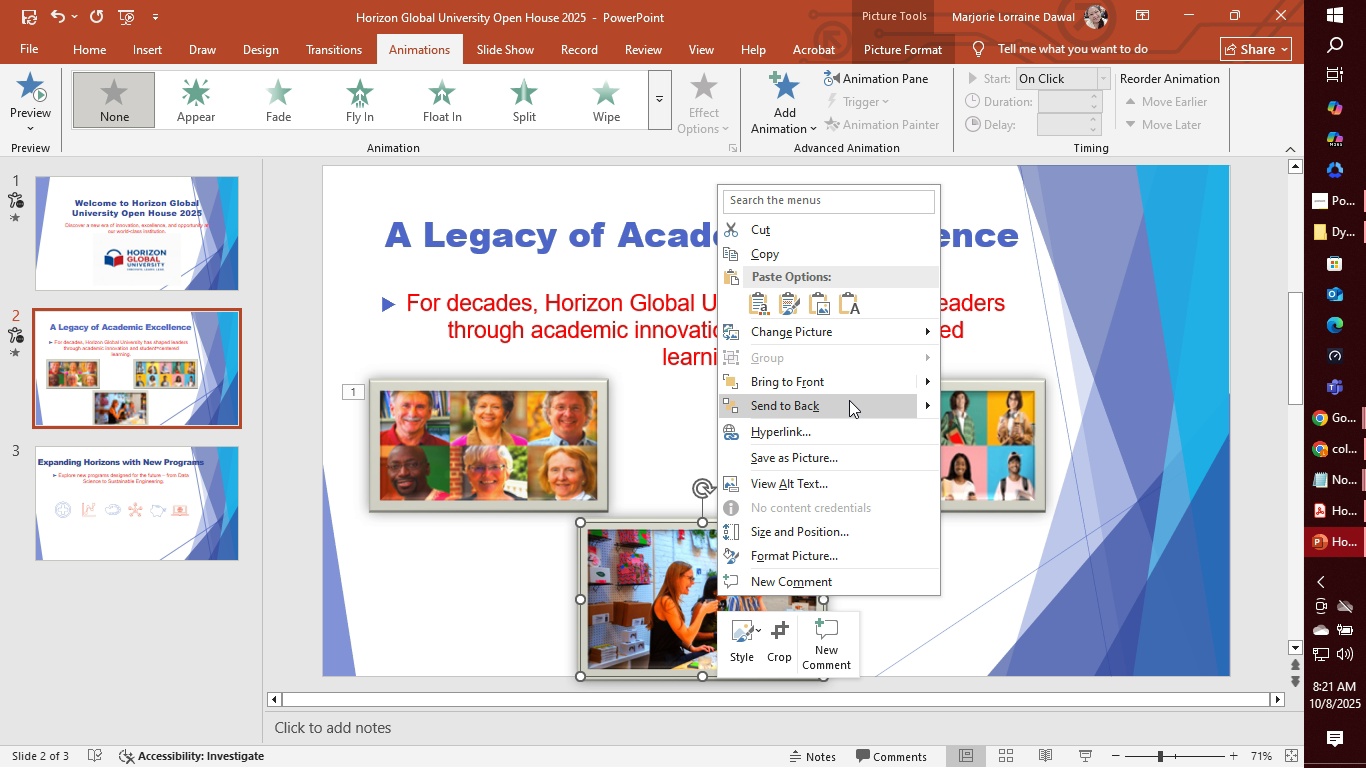 
left_click([849, 399])
 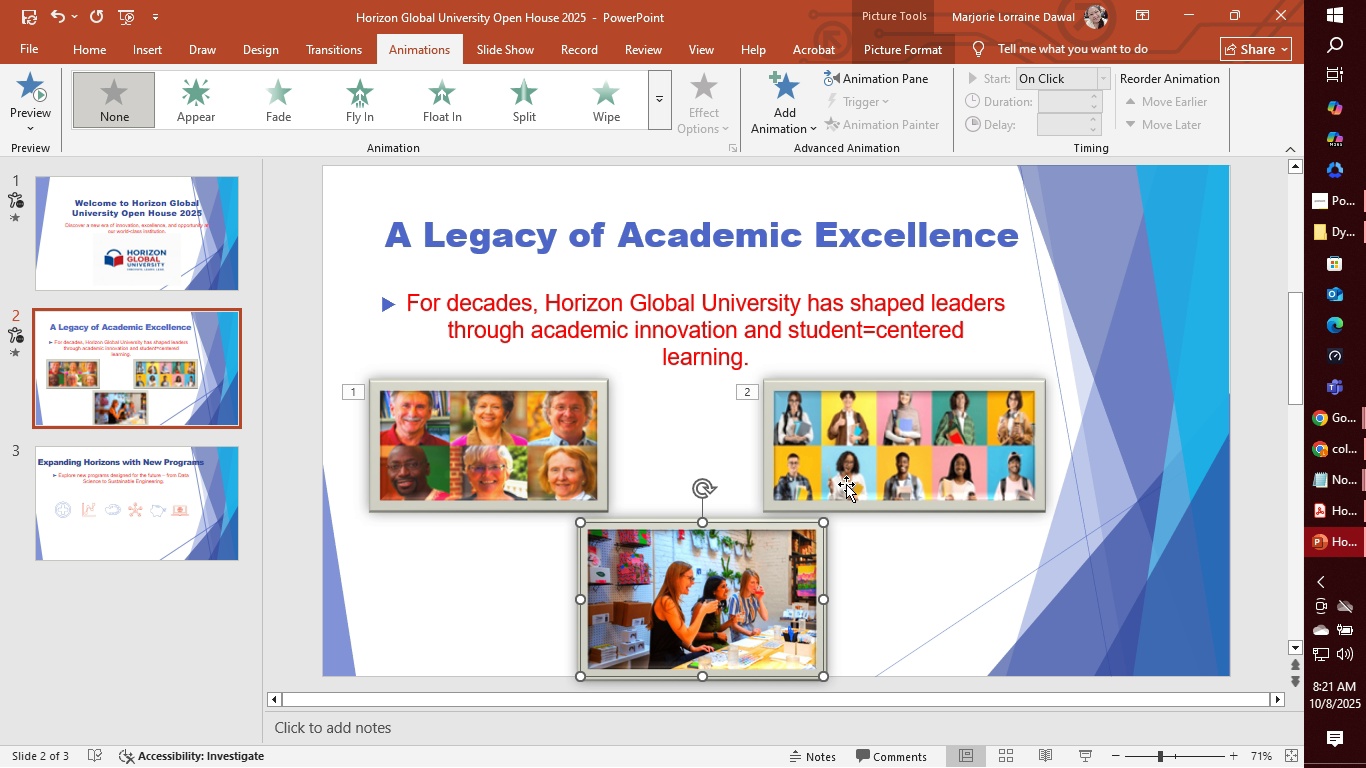 
left_click([697, 599])
 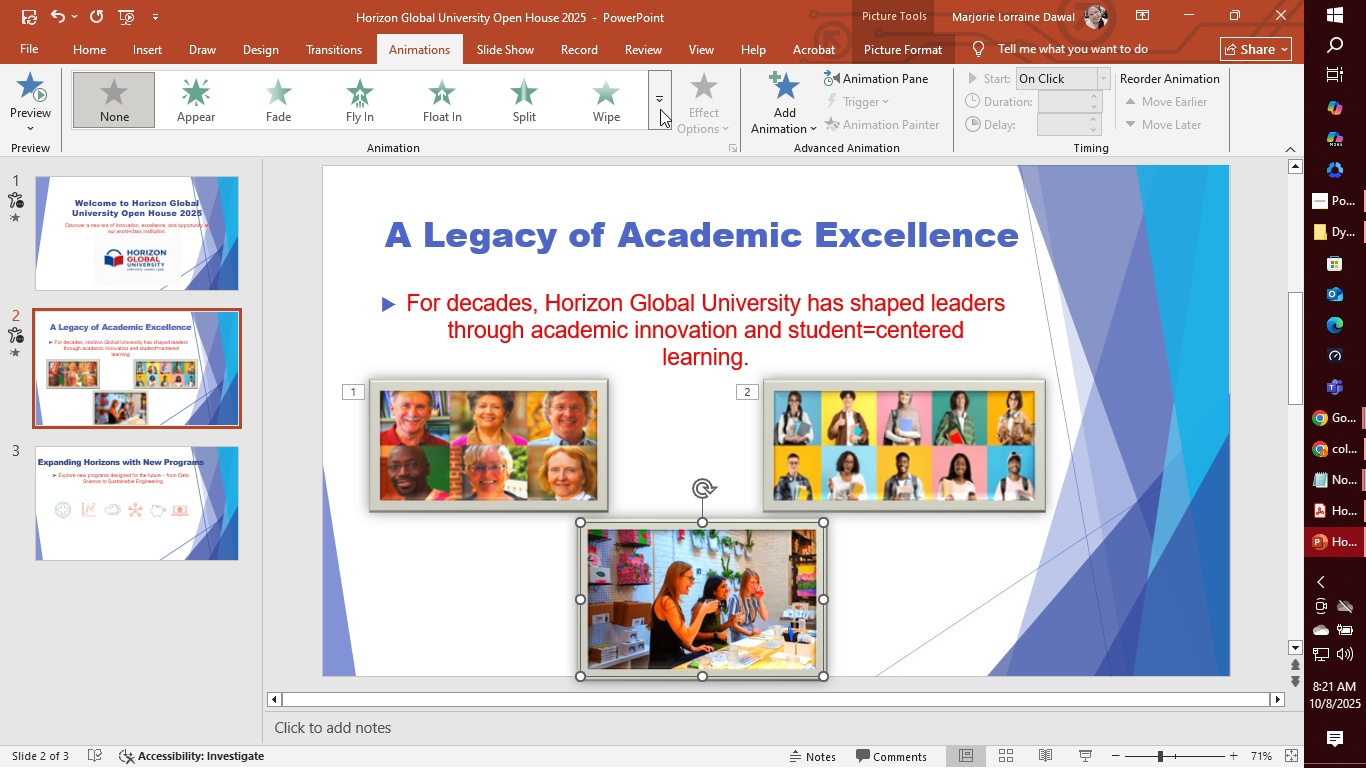 
left_click([662, 108])
 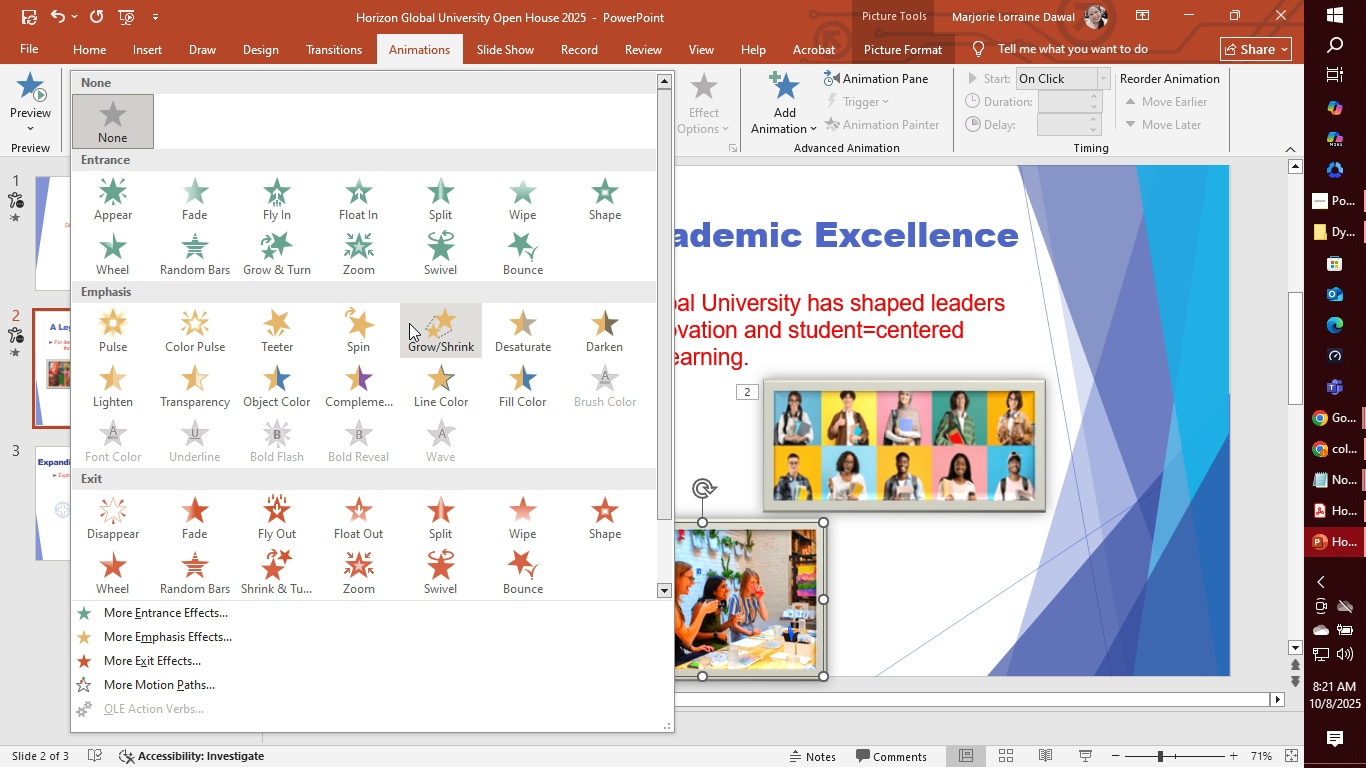 
left_click([425, 327])
 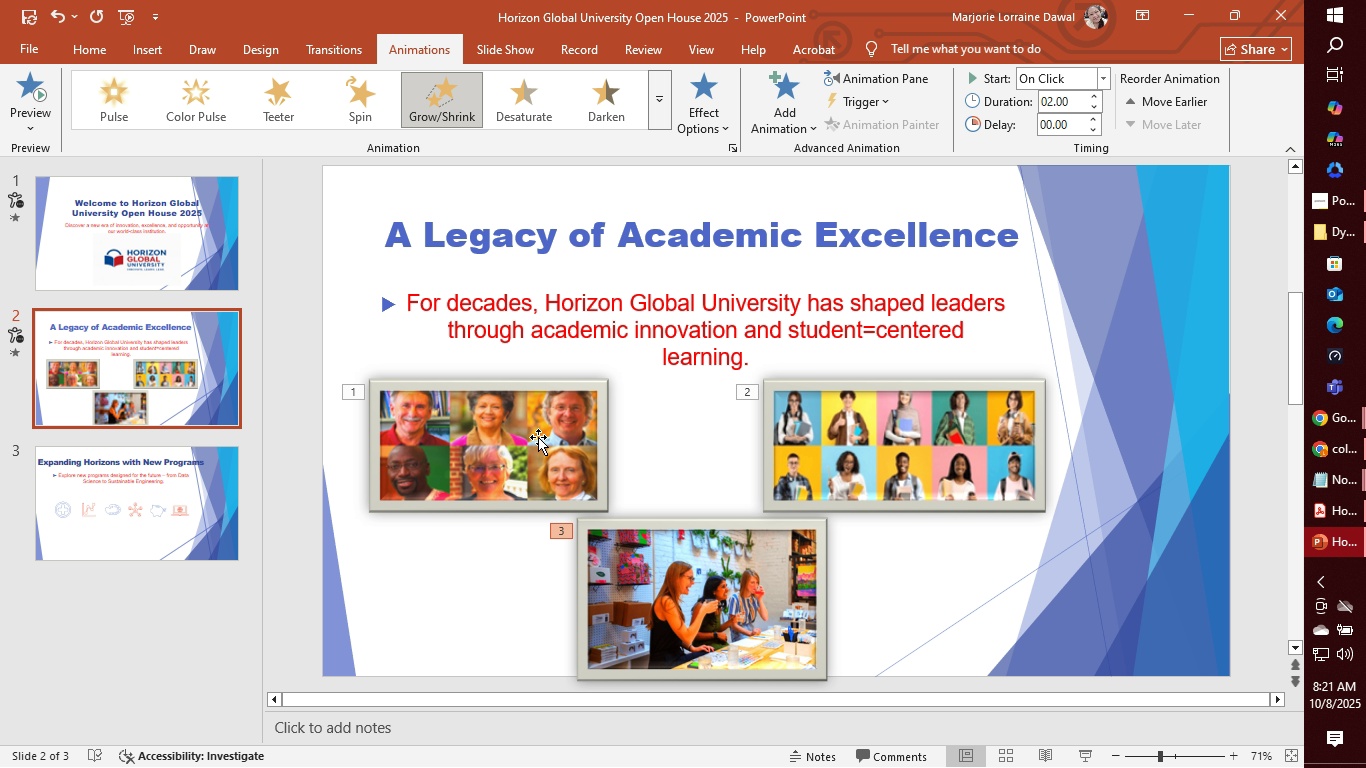 
wait(7.92)
 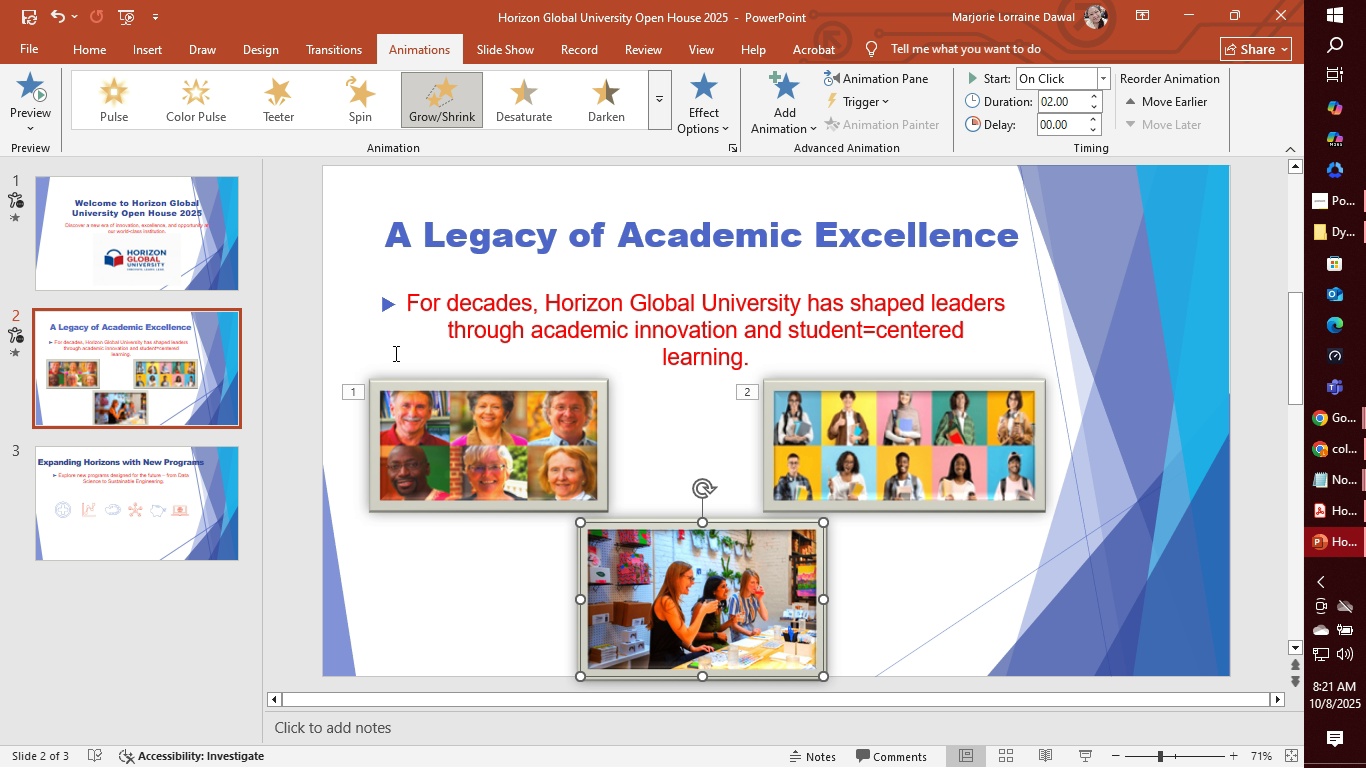 
left_click([720, 128])
 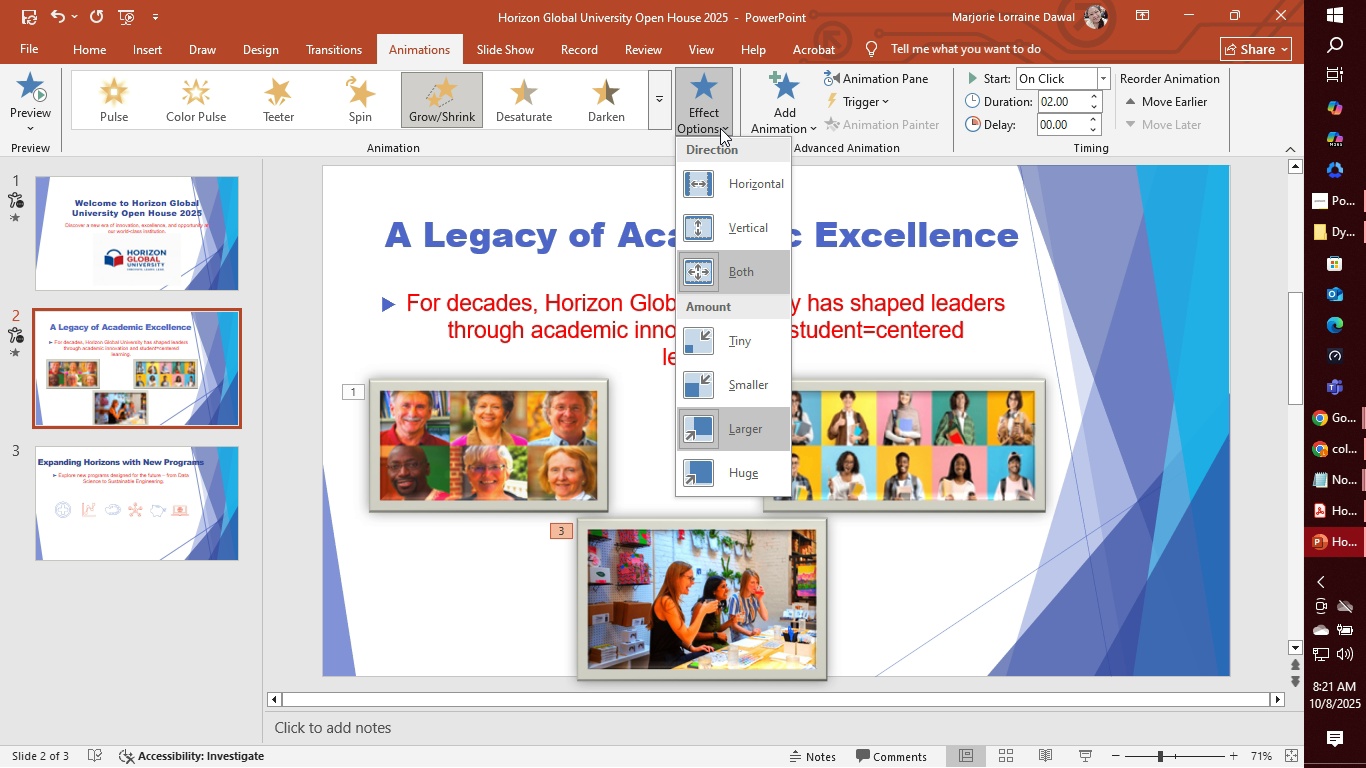 
wait(6.73)
 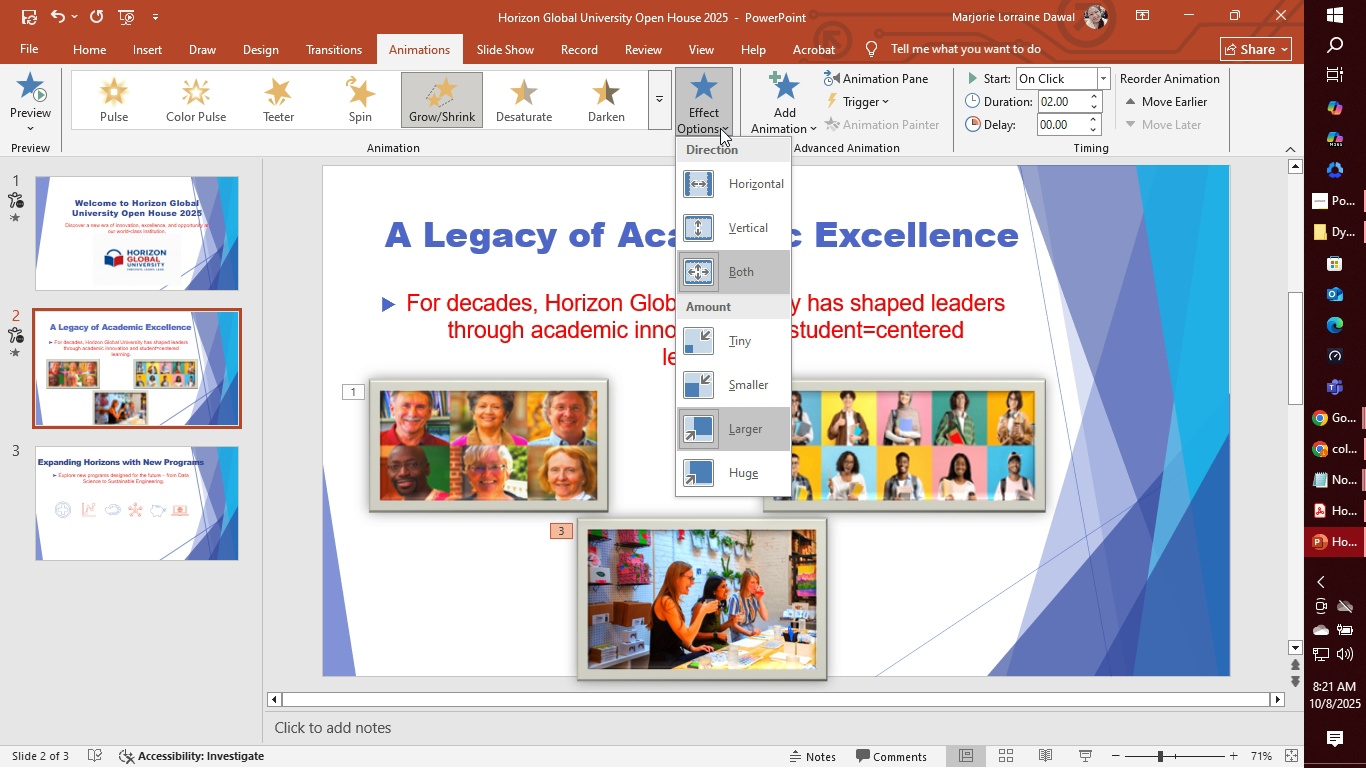 
left_click([720, 128])
 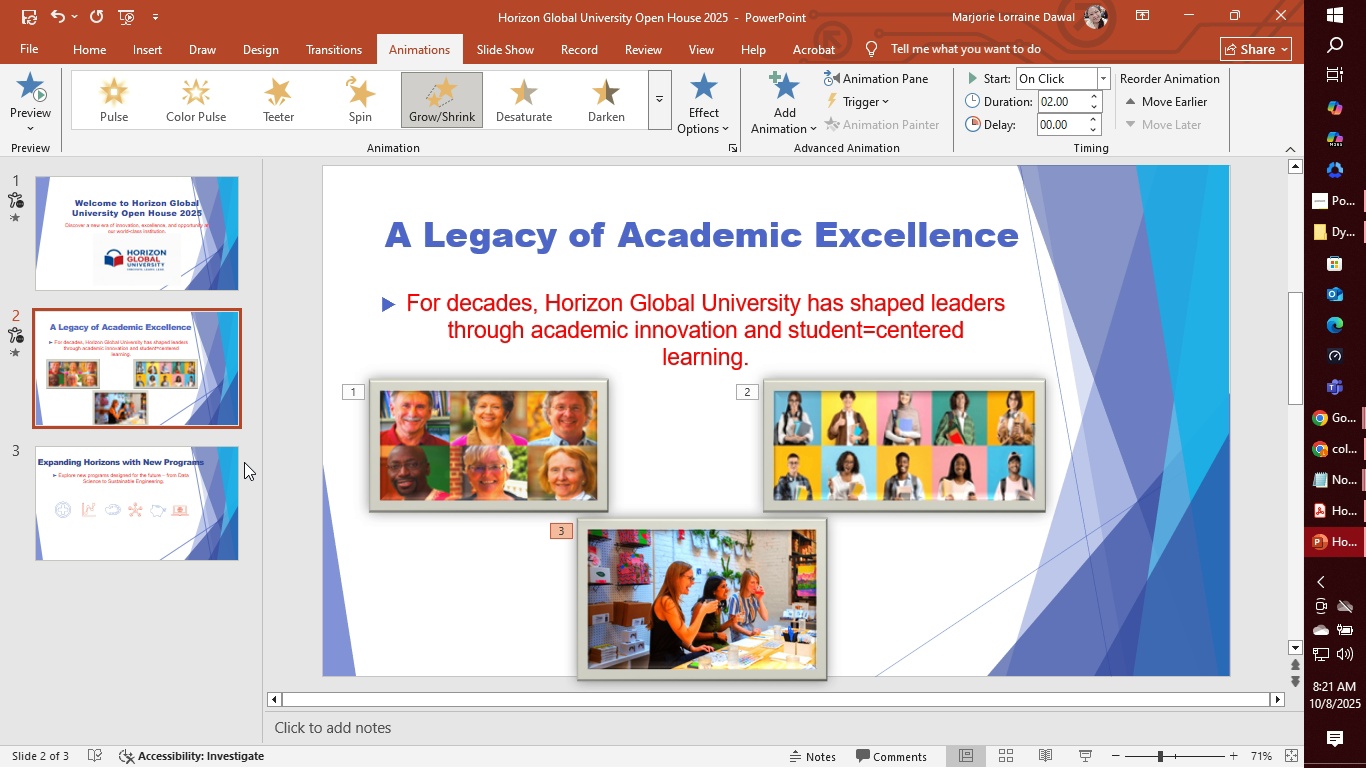 
left_click([167, 486])
 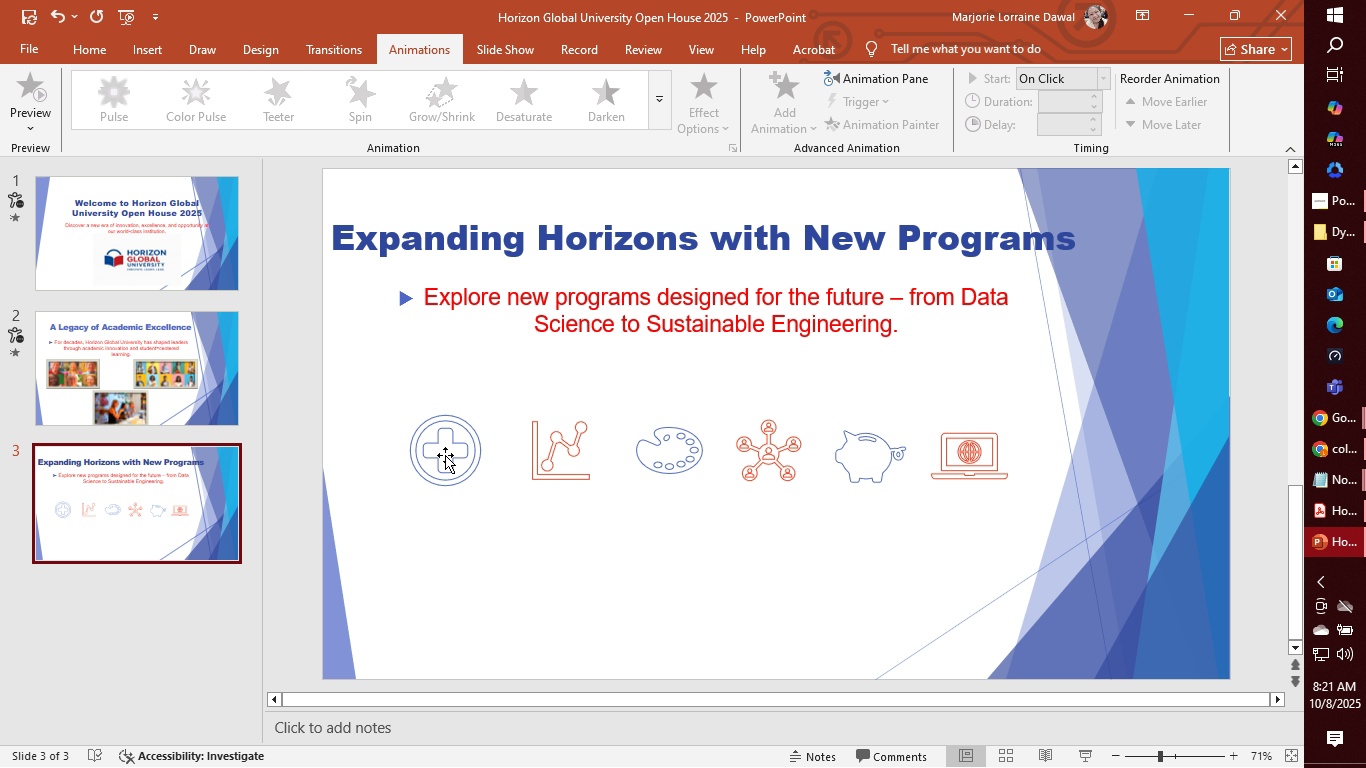 
left_click([448, 457])
 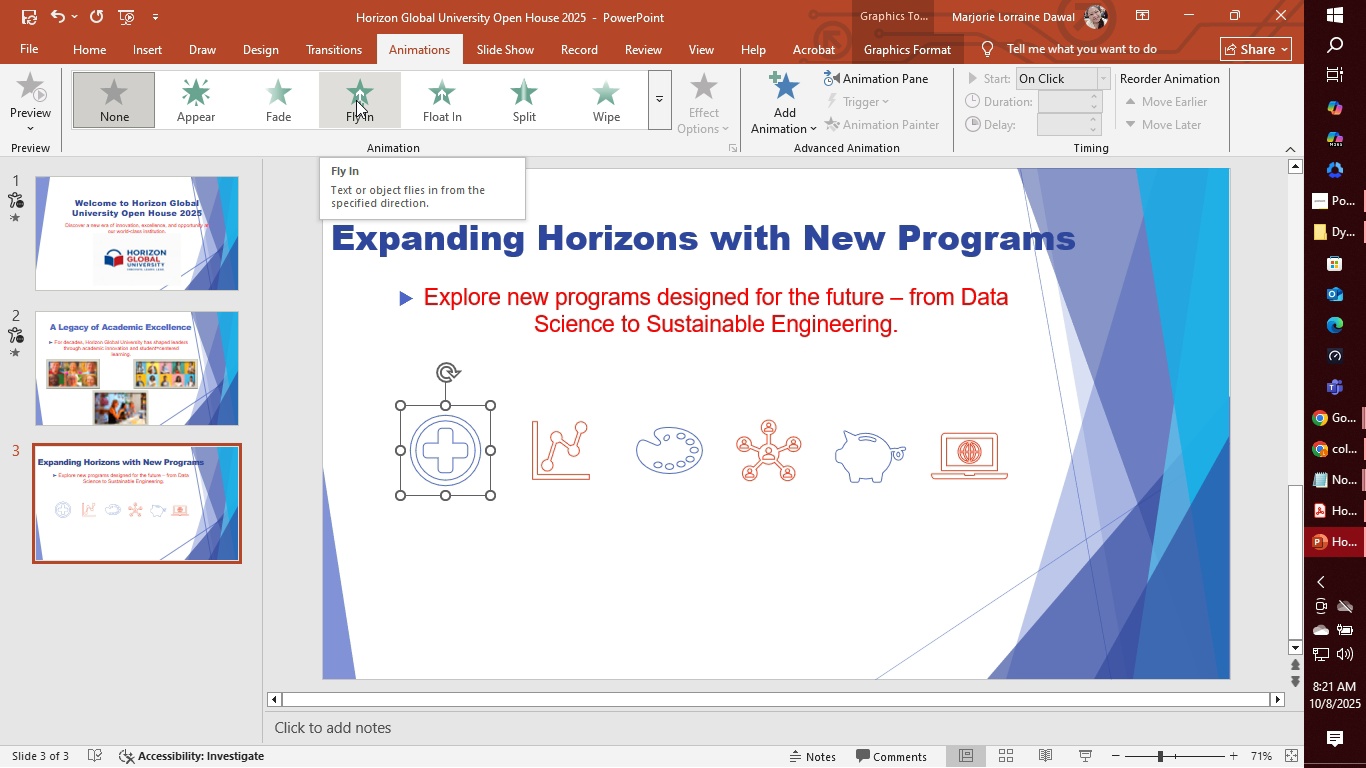 
left_click([356, 100])
 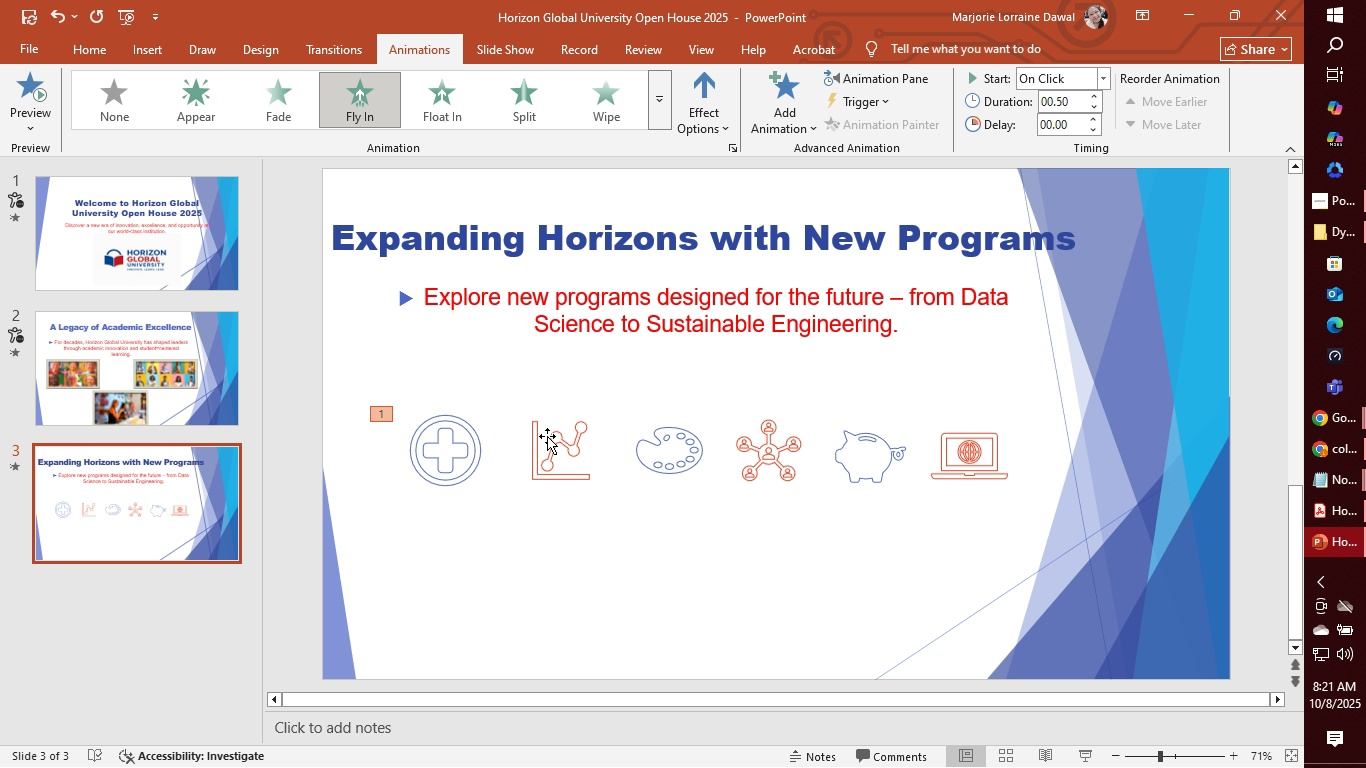 
left_click([547, 440])
 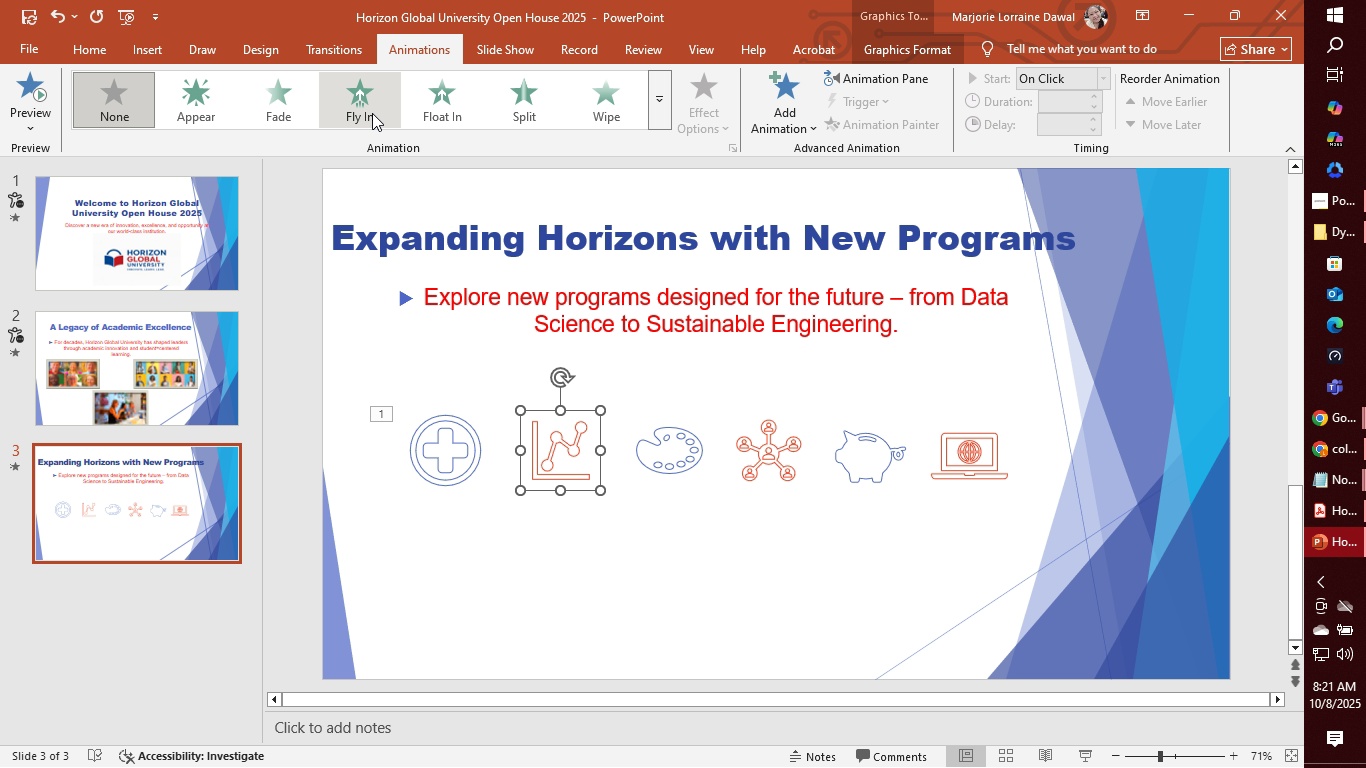 
left_click([372, 113])
 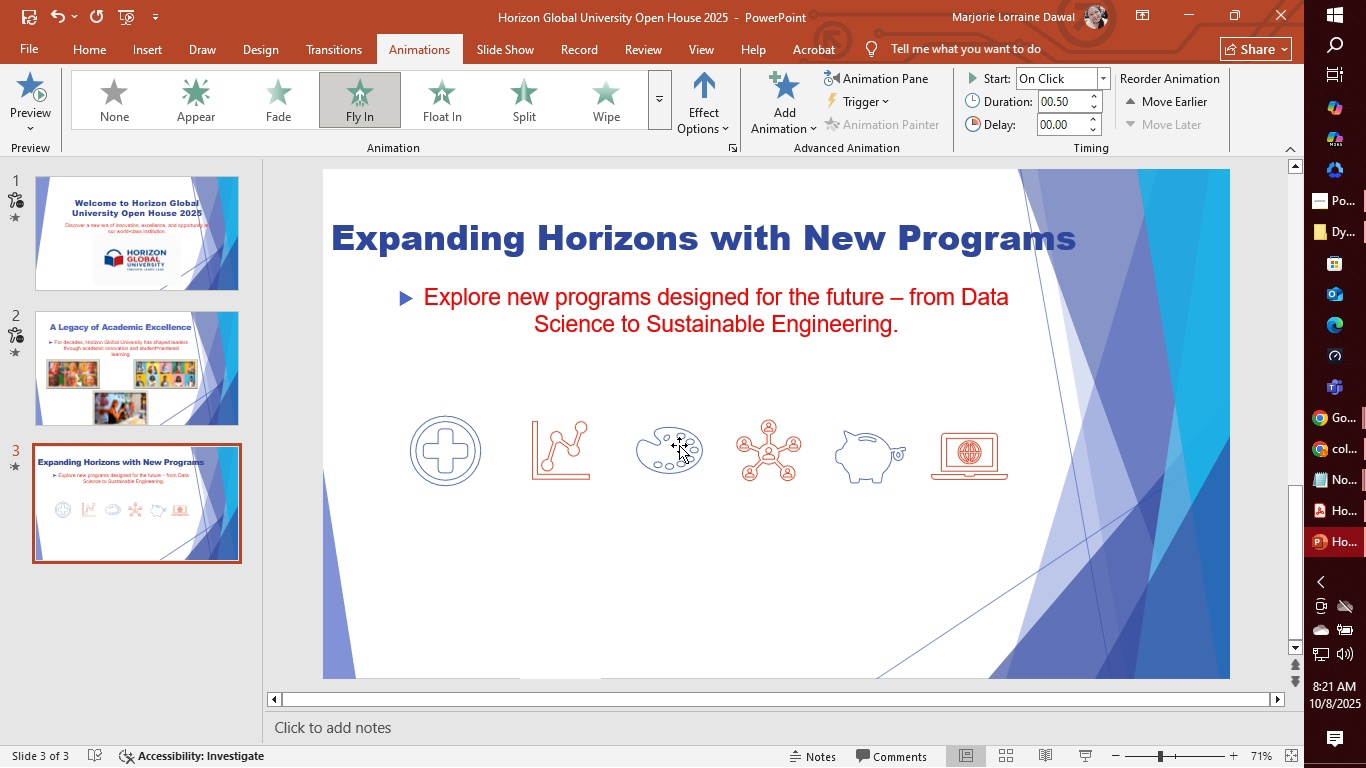 
left_click([678, 447])
 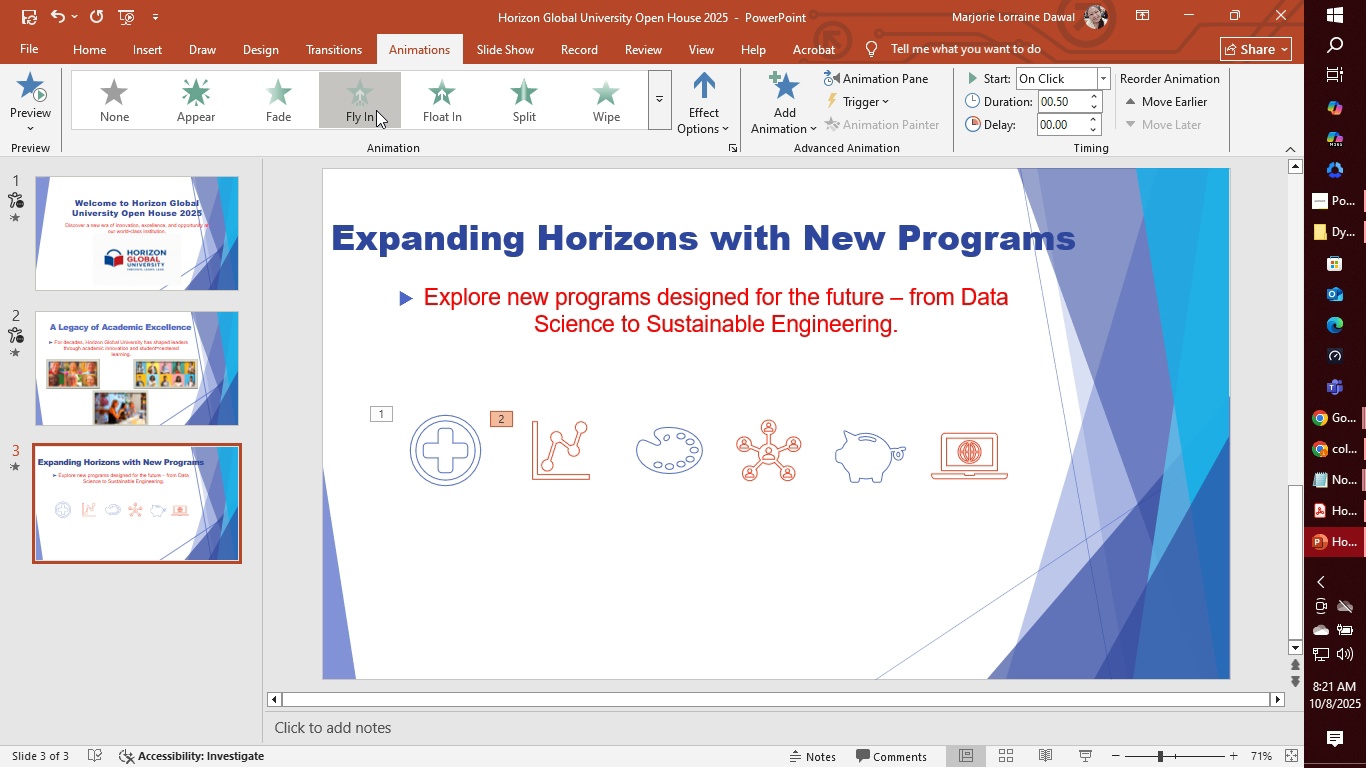 
left_click([376, 110])
 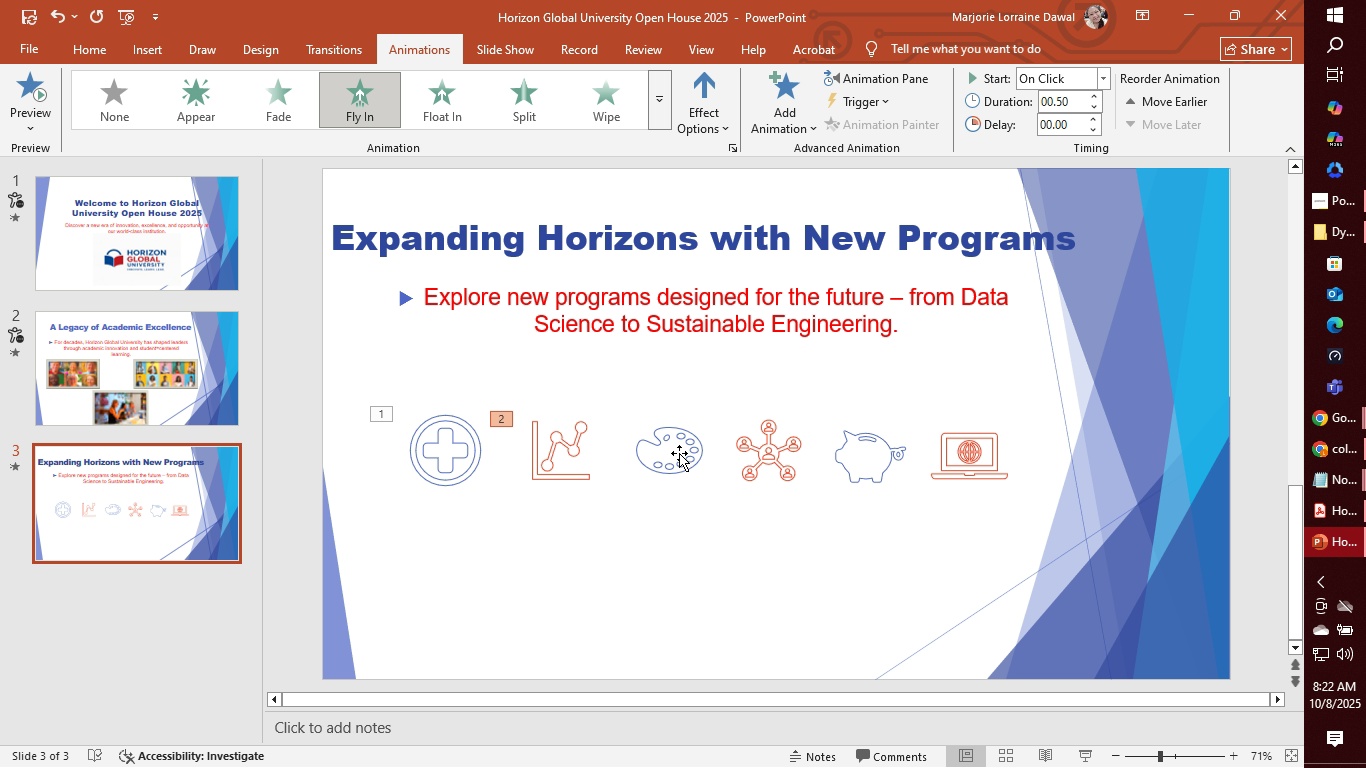 
left_click([679, 453])
 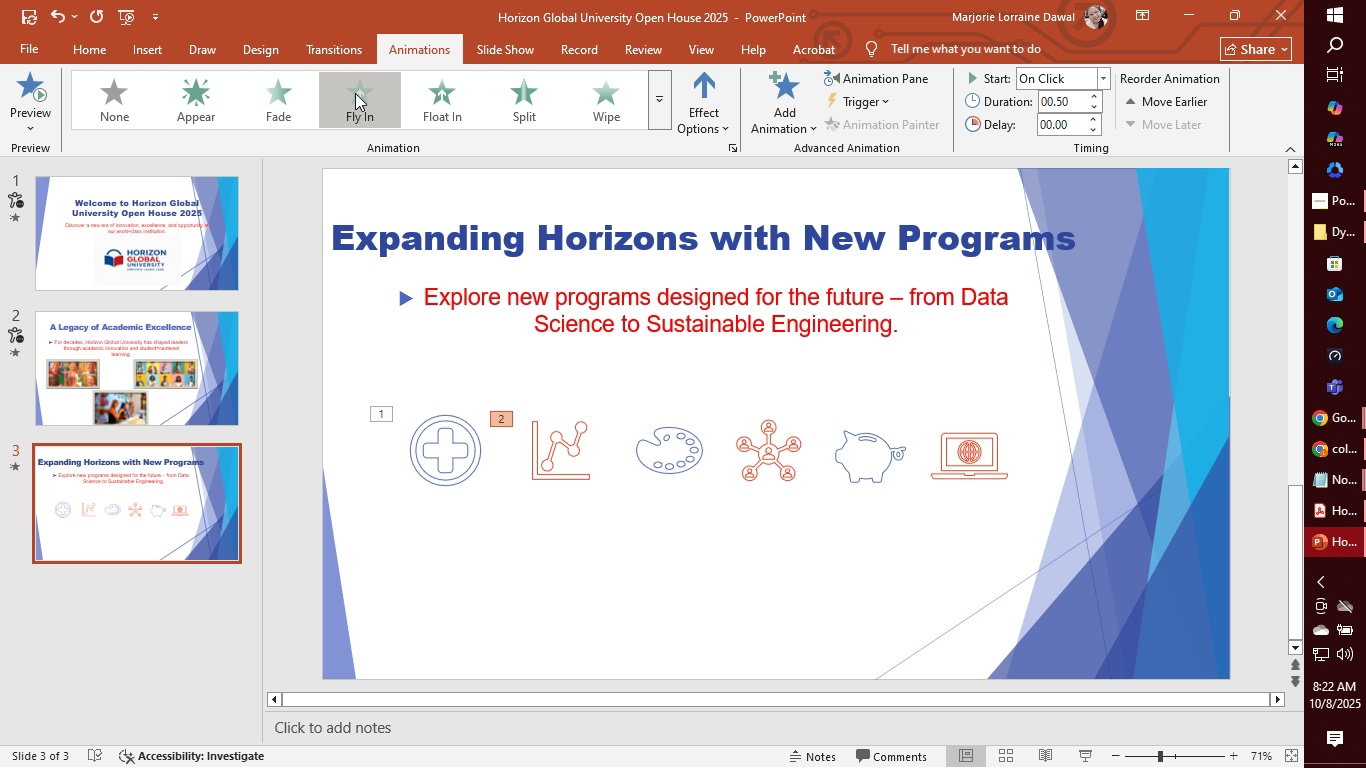 
left_click([355, 93])
 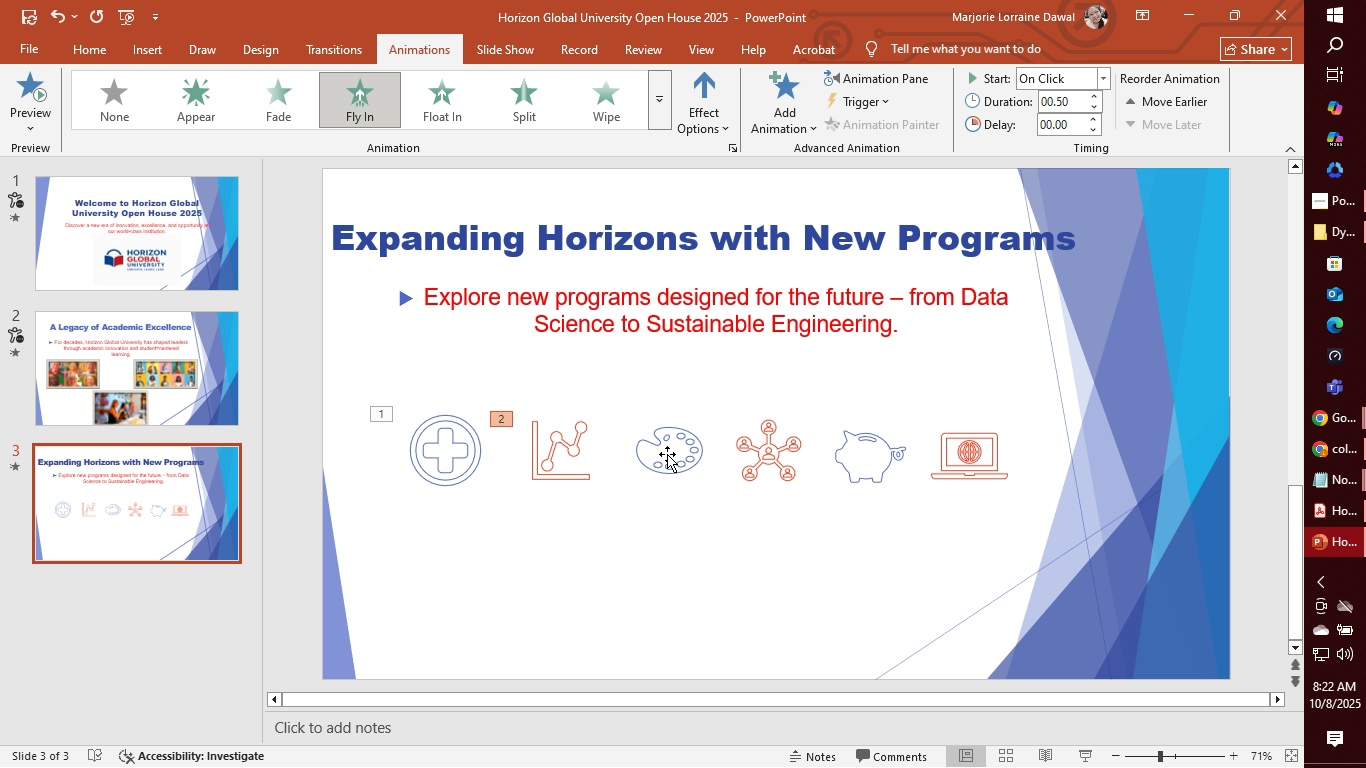 
left_click([667, 454])
 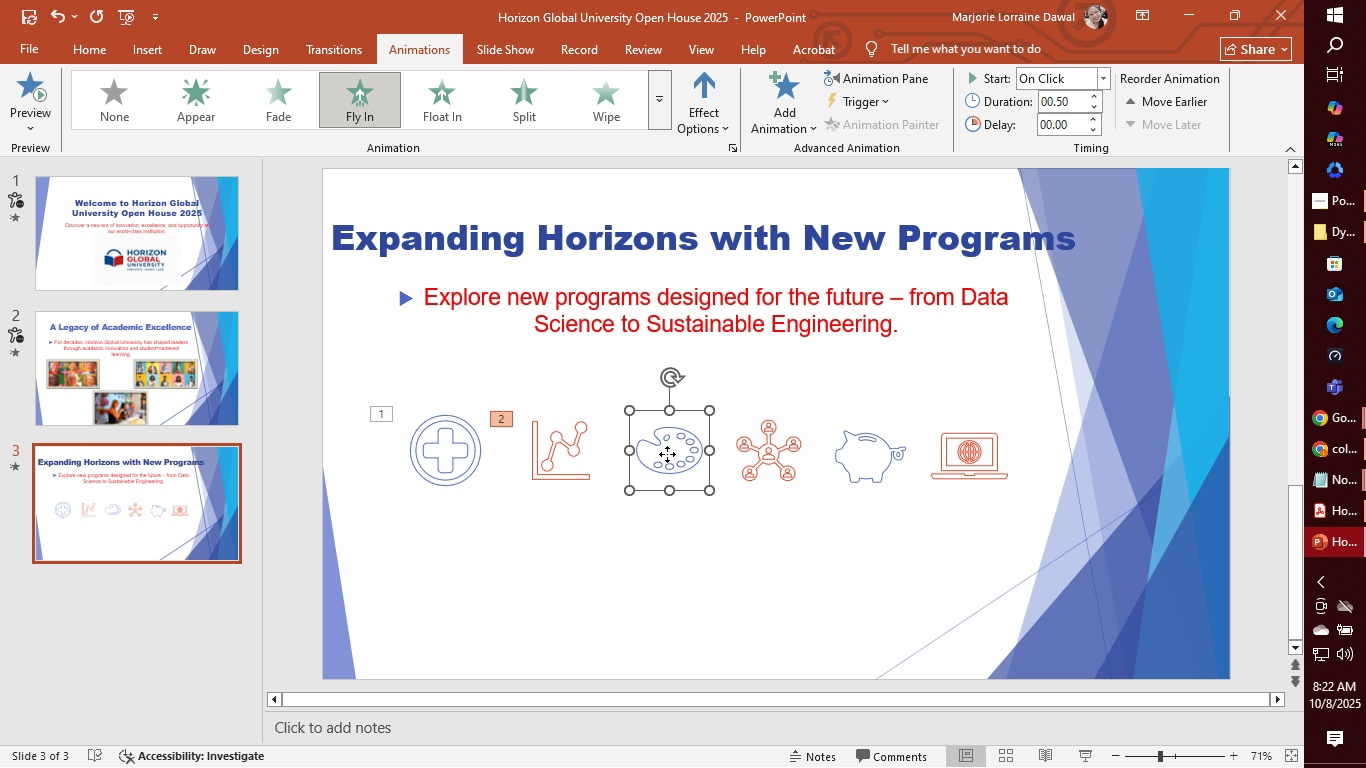 
left_click([667, 454])
 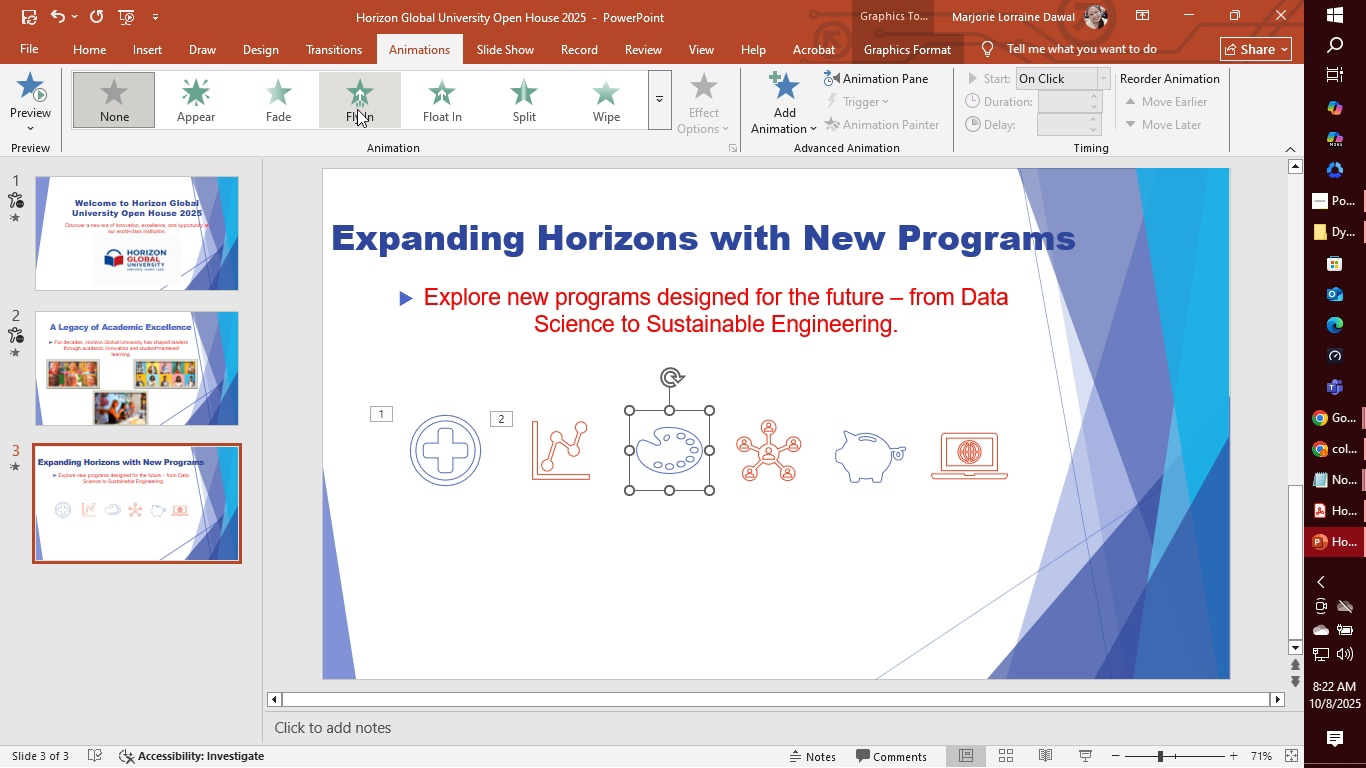 
left_click([357, 109])
 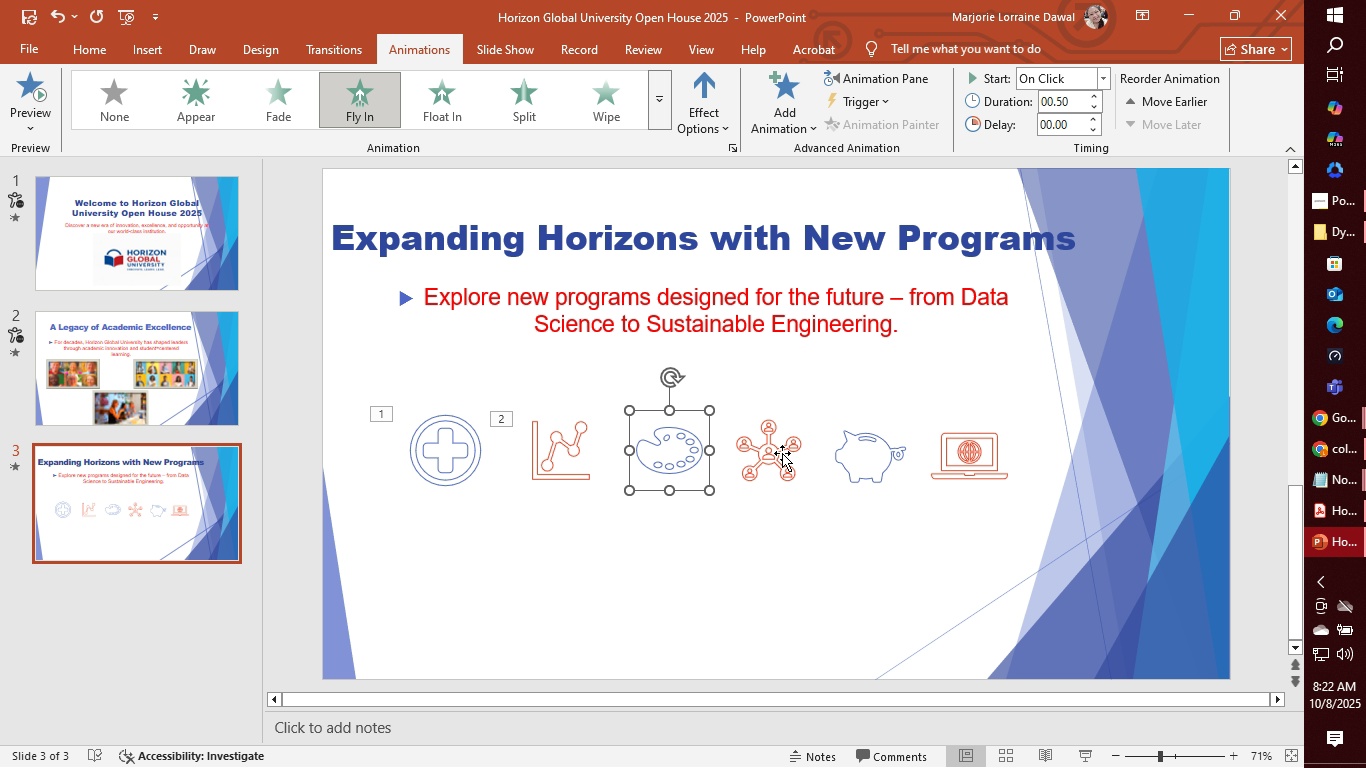 
left_click([782, 453])
 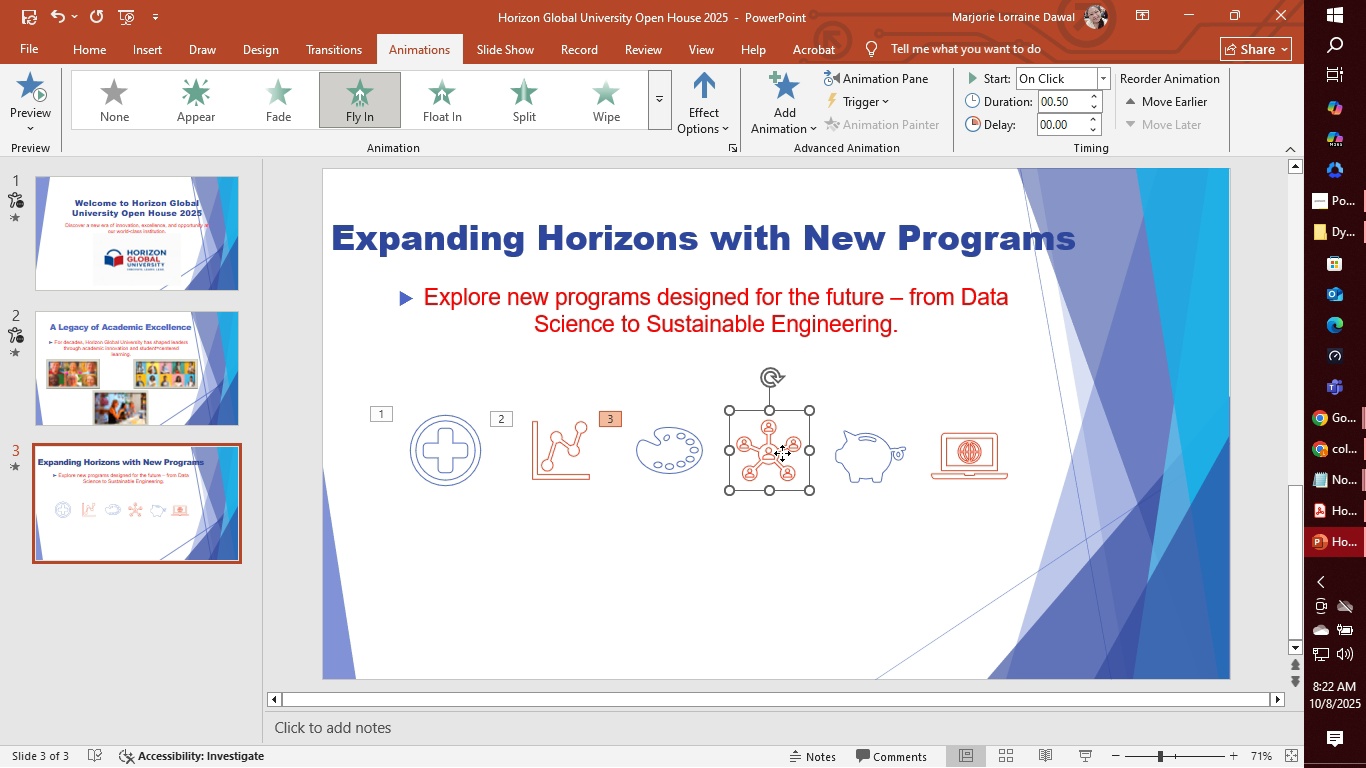 
left_click([782, 453])
 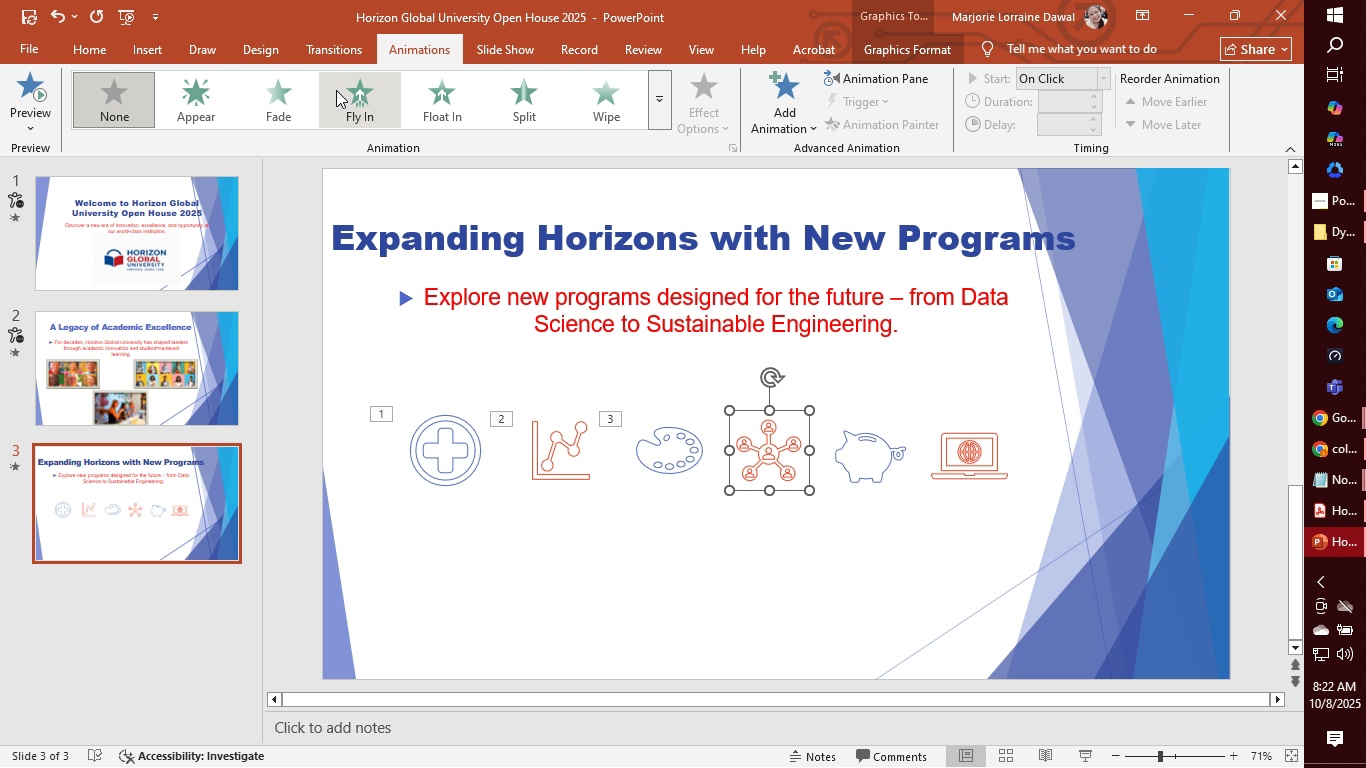 
left_click([353, 95])
 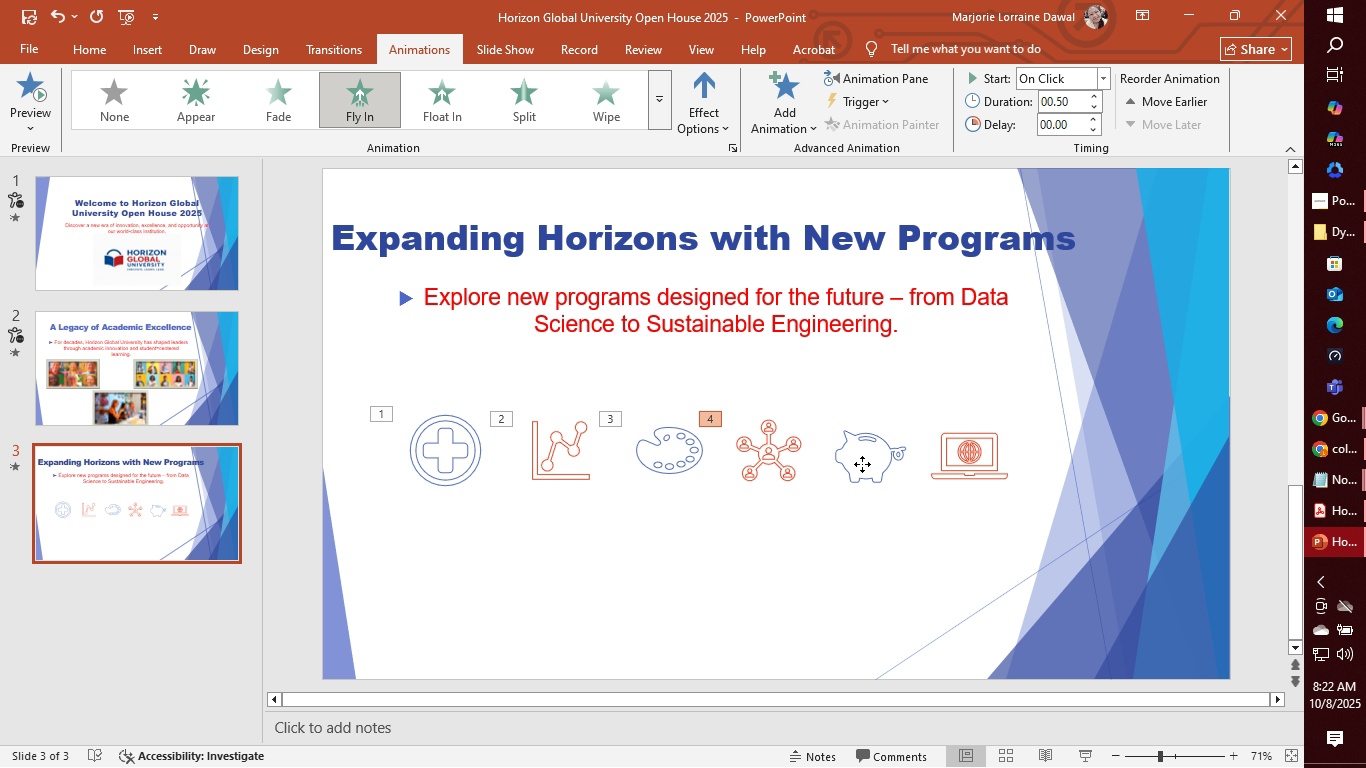 
double_click([862, 464])
 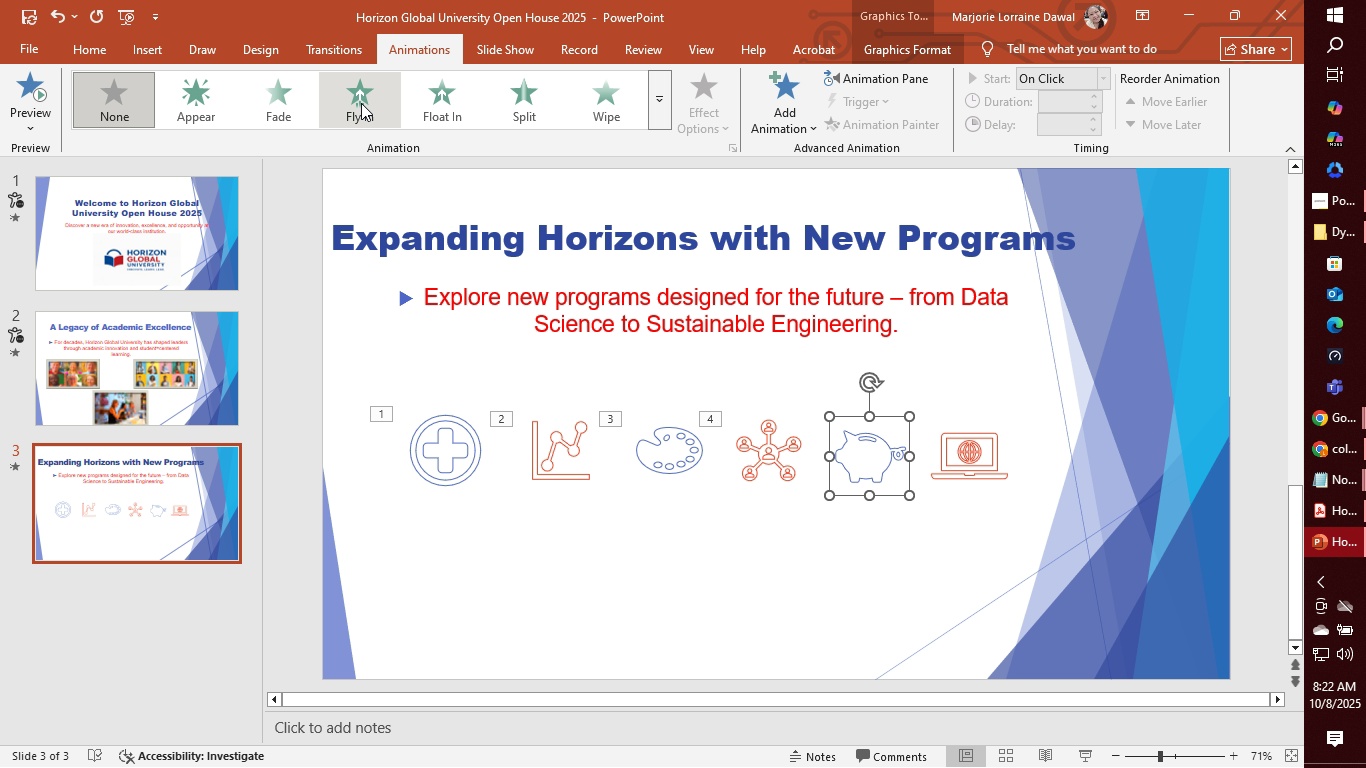 
left_click([360, 102])
 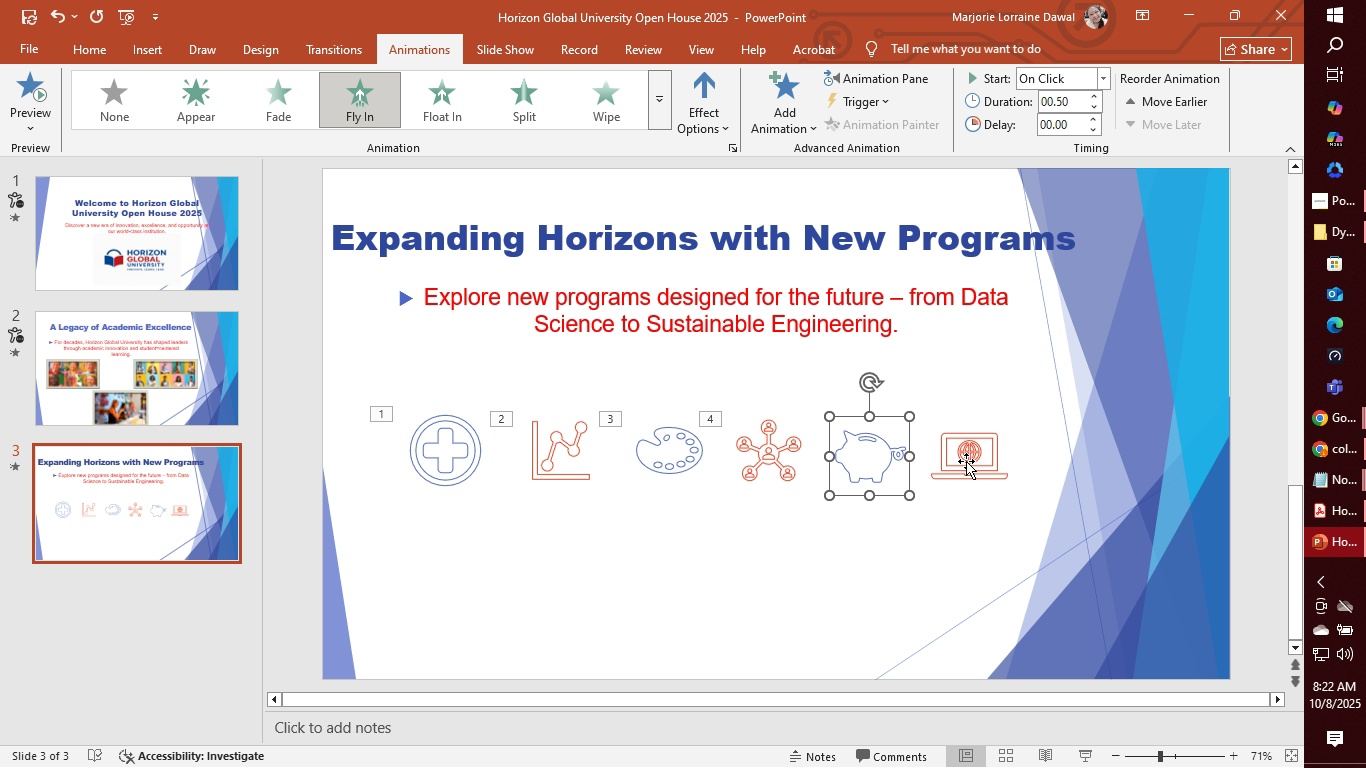 
left_click([966, 461])
 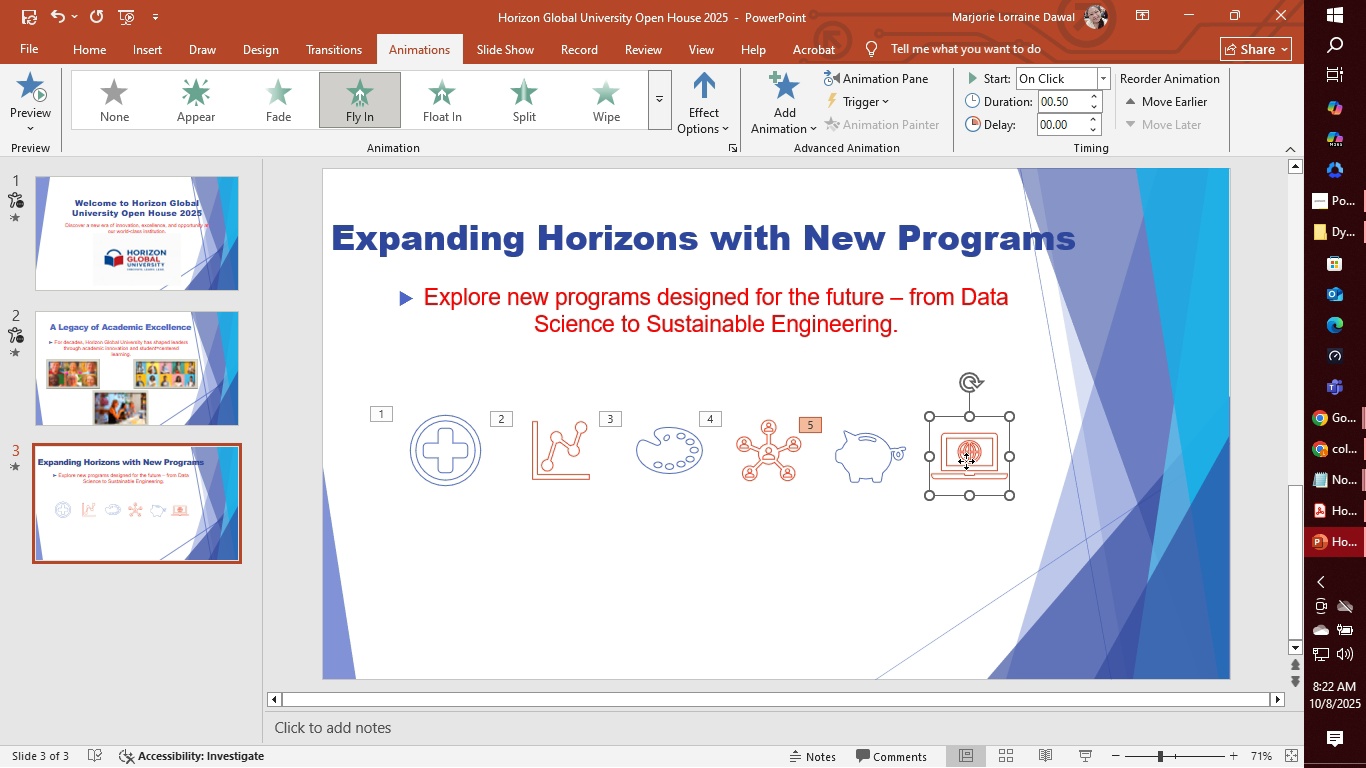 
left_click([966, 461])
 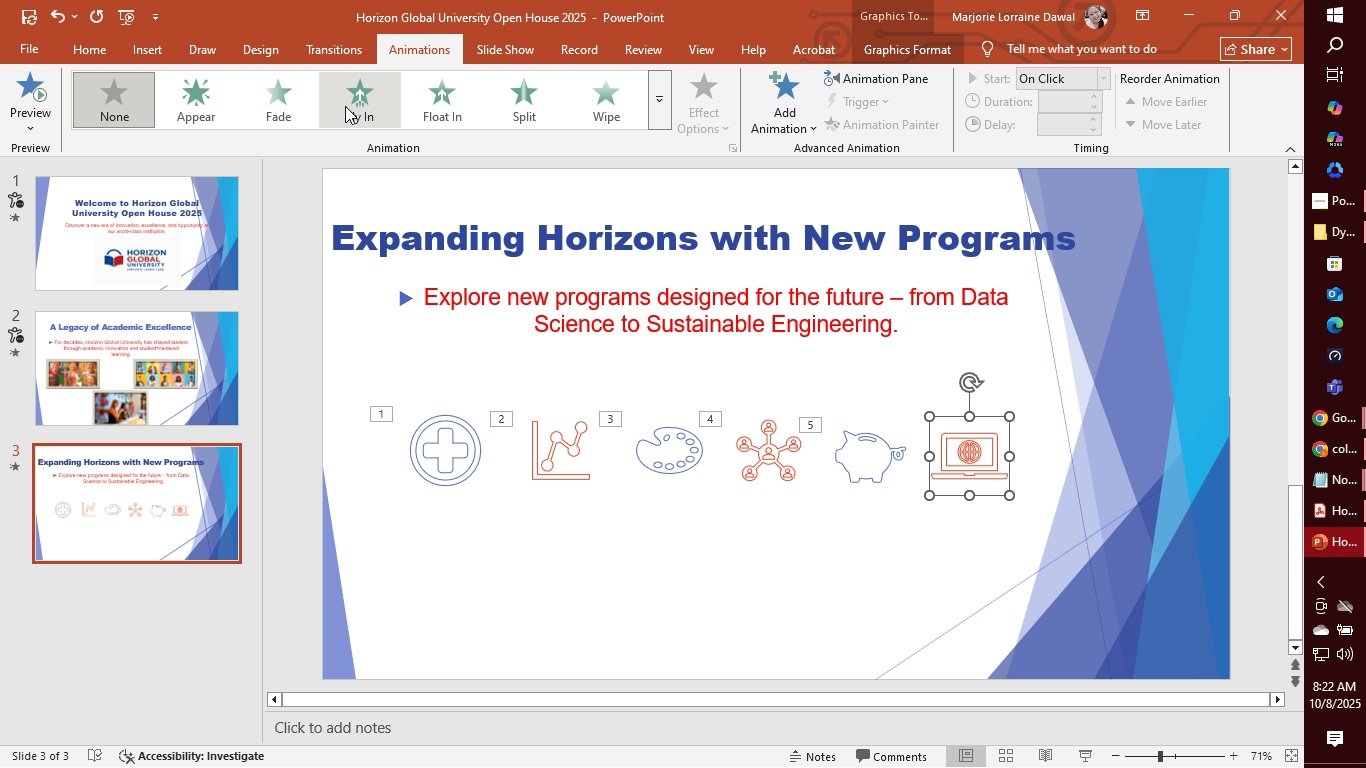 
left_click([345, 106])
 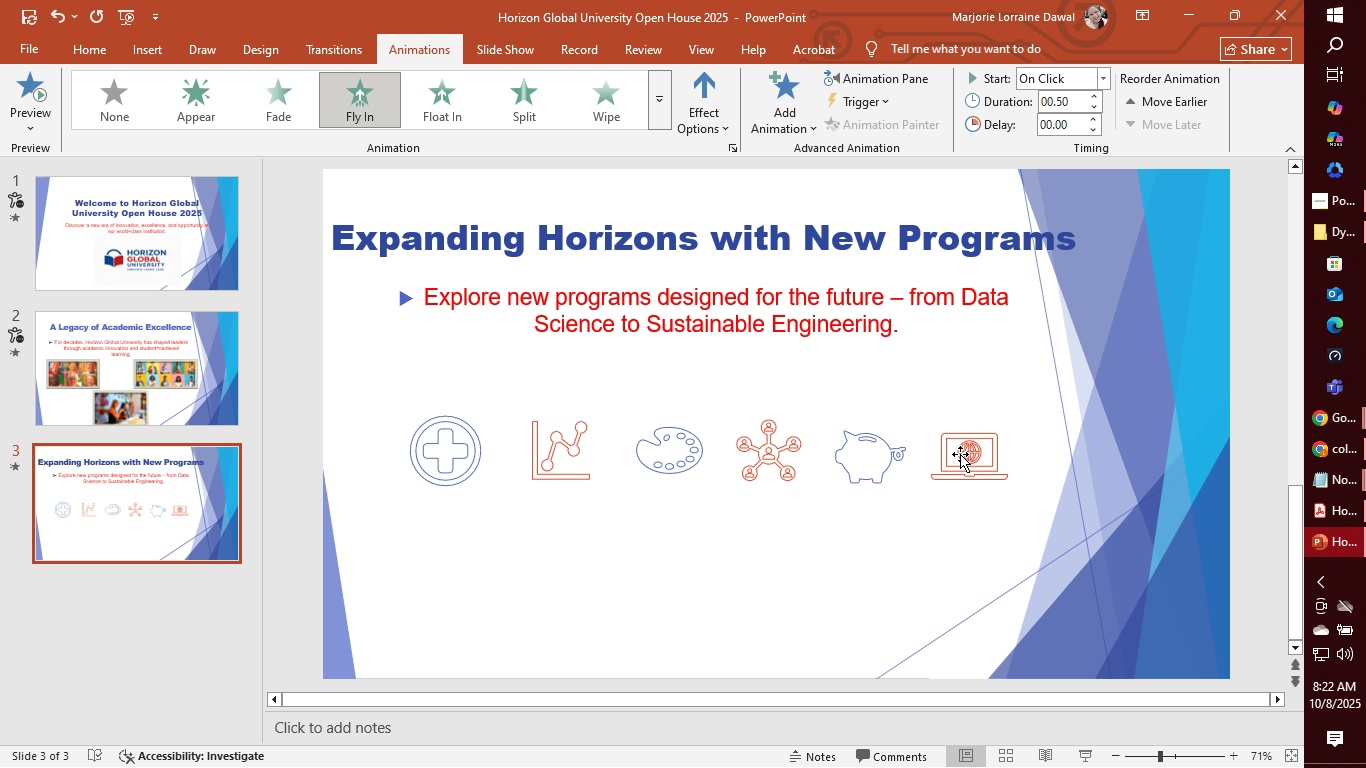 
left_click([968, 459])
 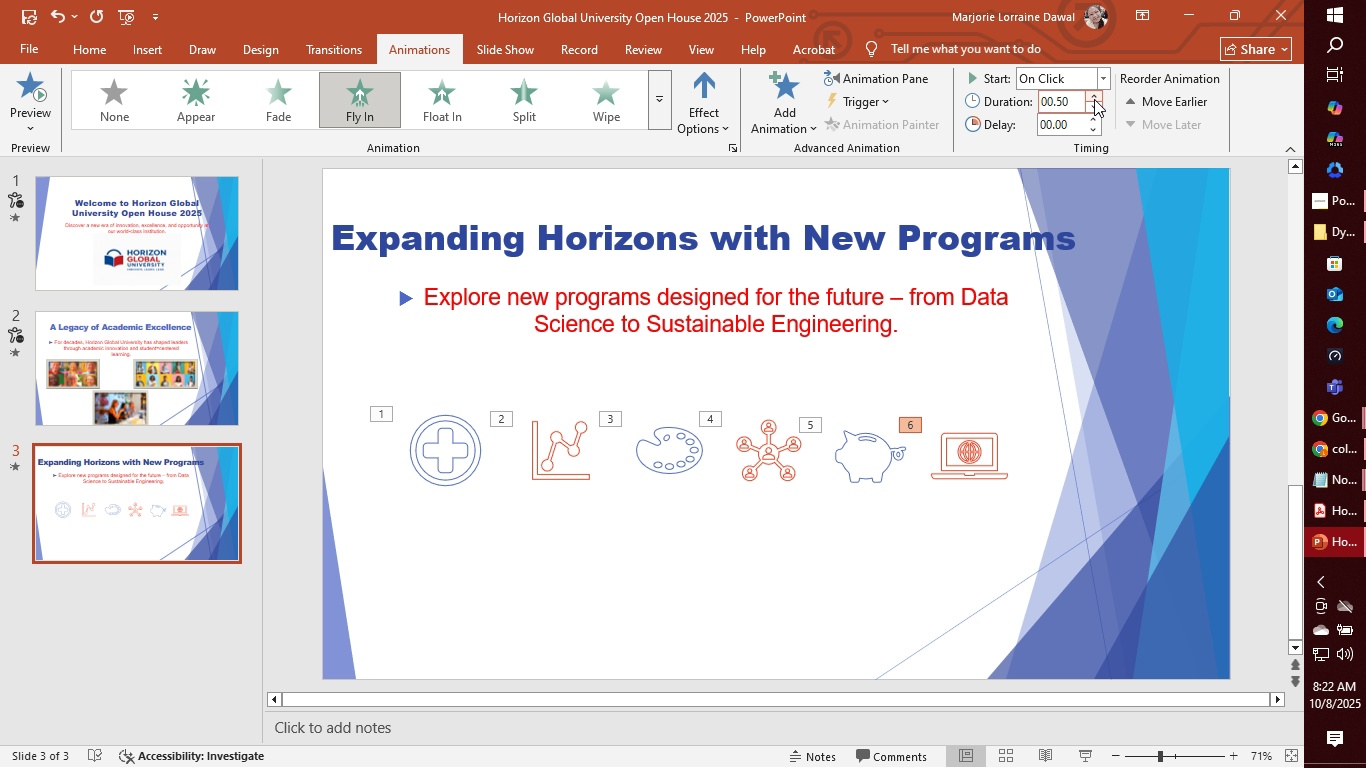 
wait(9.6)
 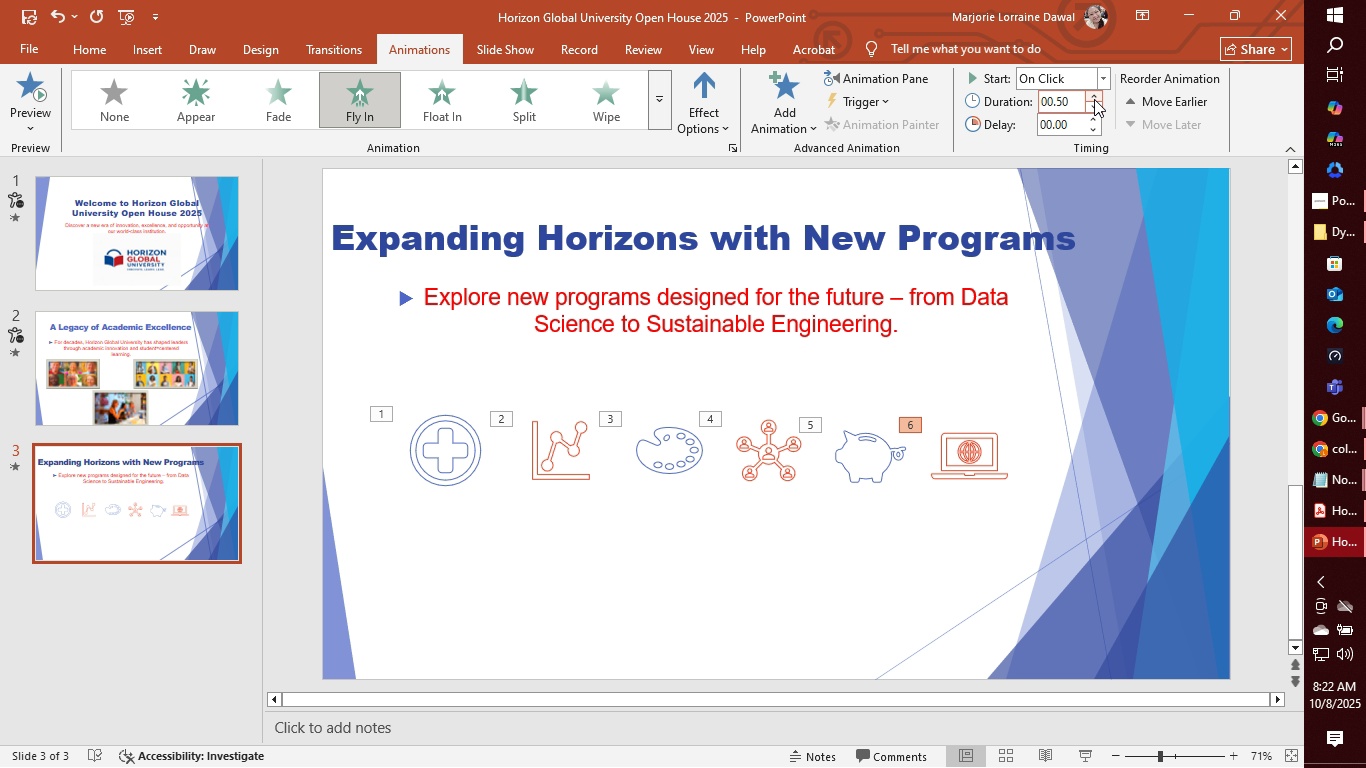 
left_click([1093, 108])
 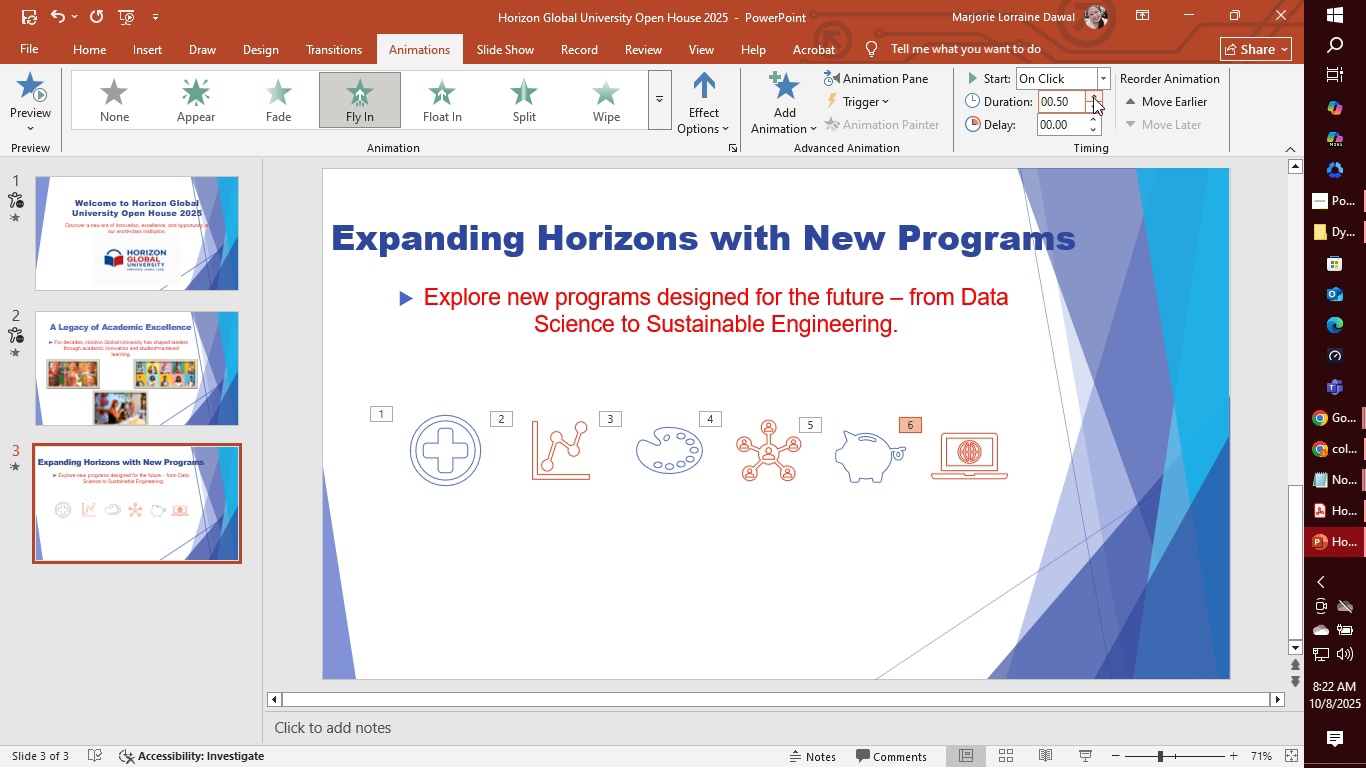 
double_click([1093, 97])
 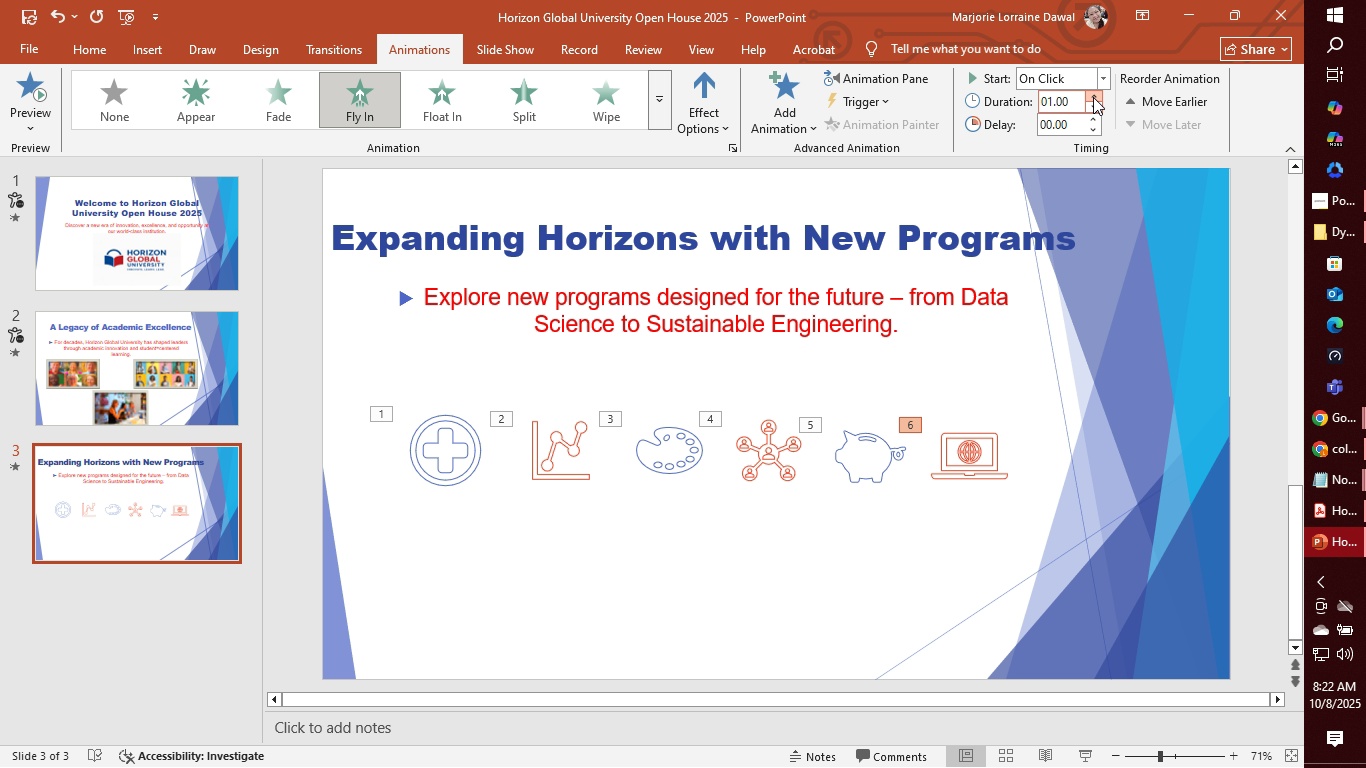 
triple_click([1093, 97])
 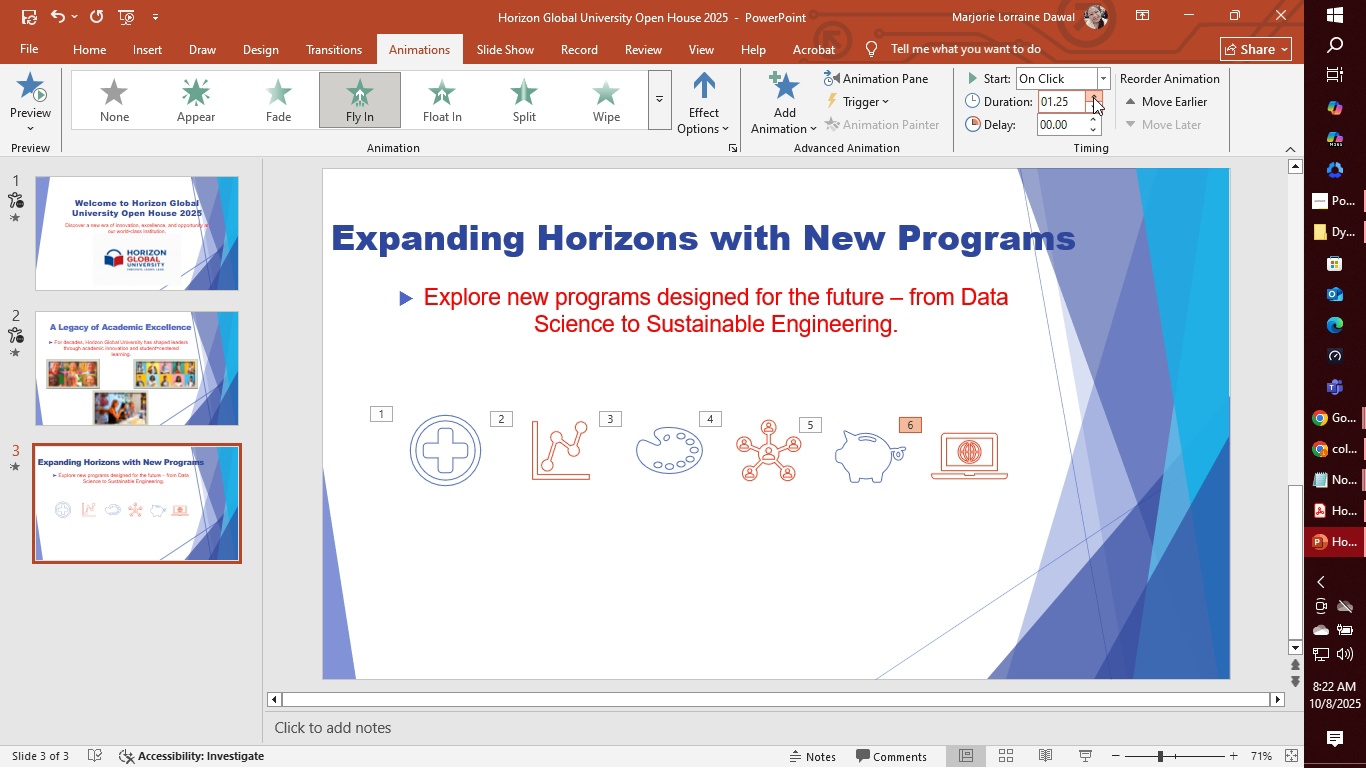 
triple_click([1093, 97])
 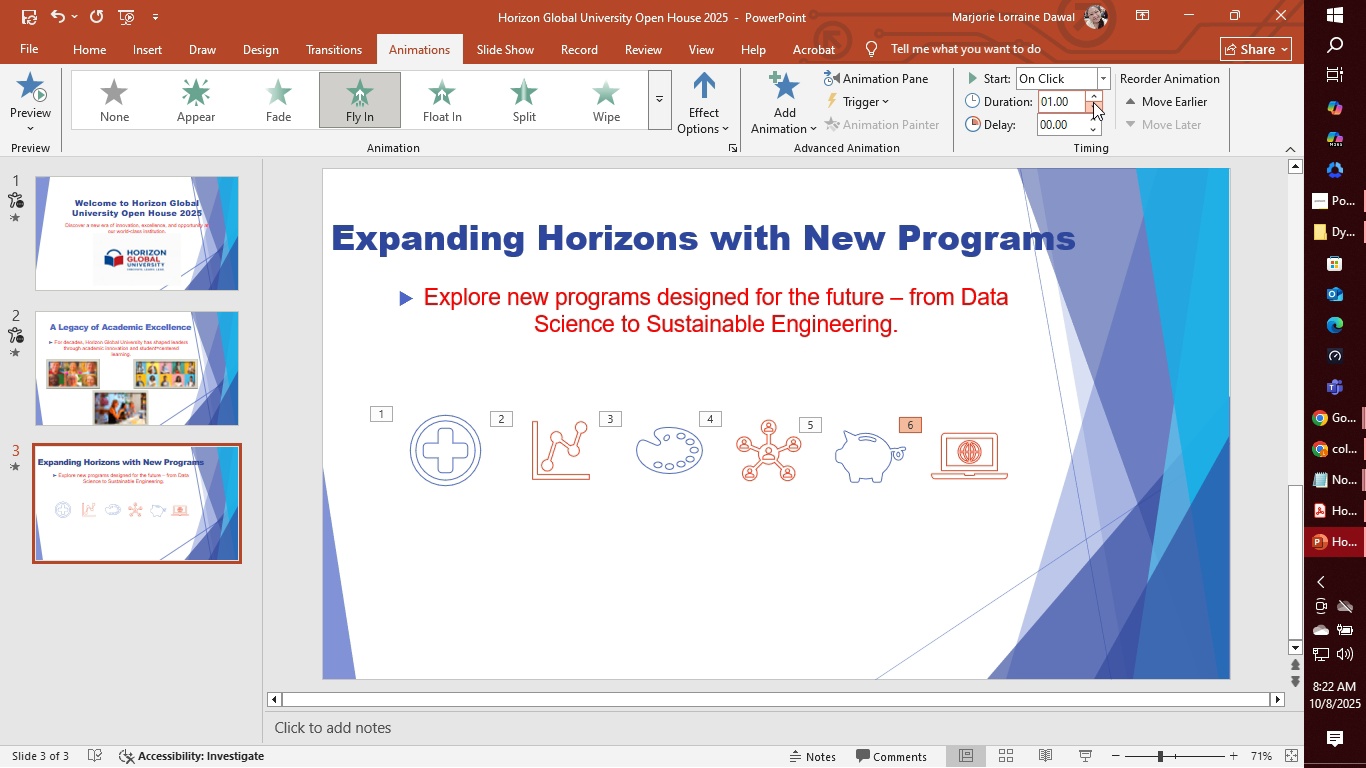 
left_click([1093, 102])
 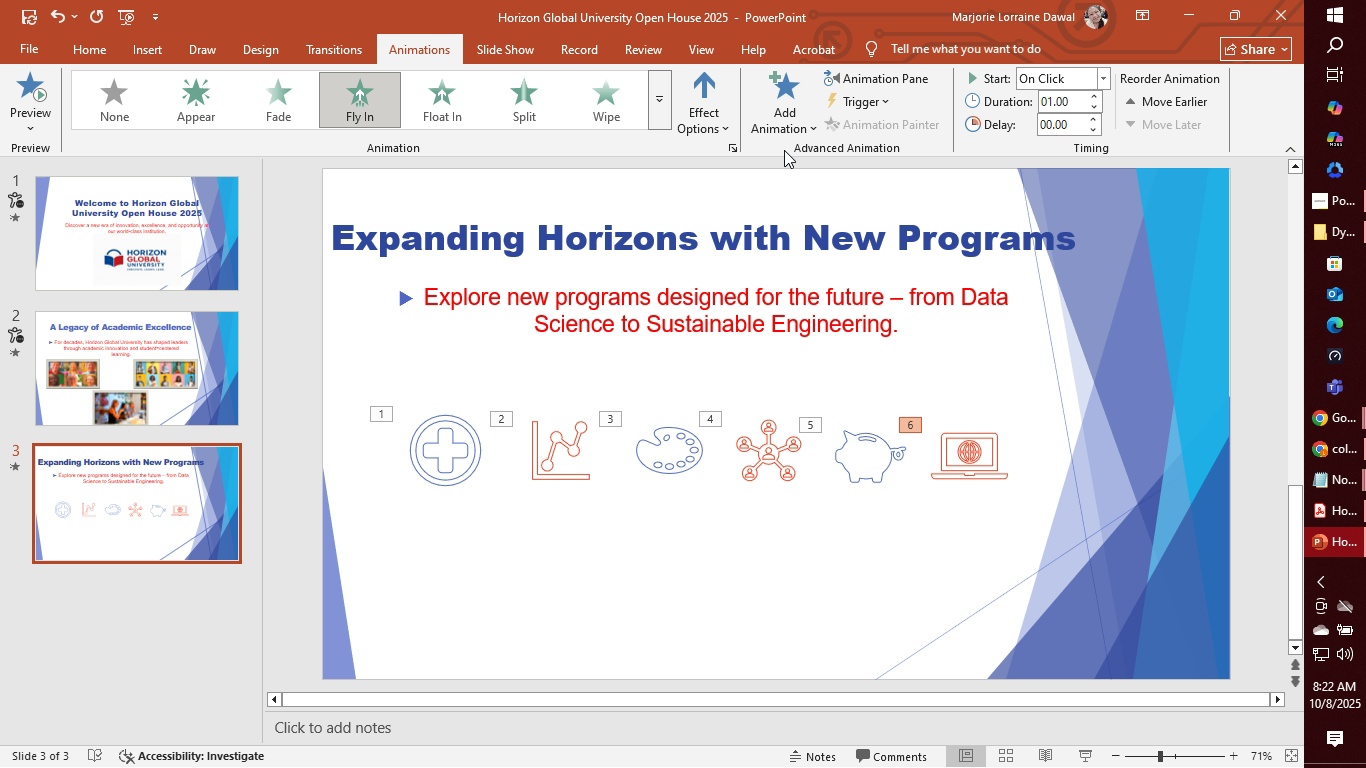 
mouse_move([814, 128])
 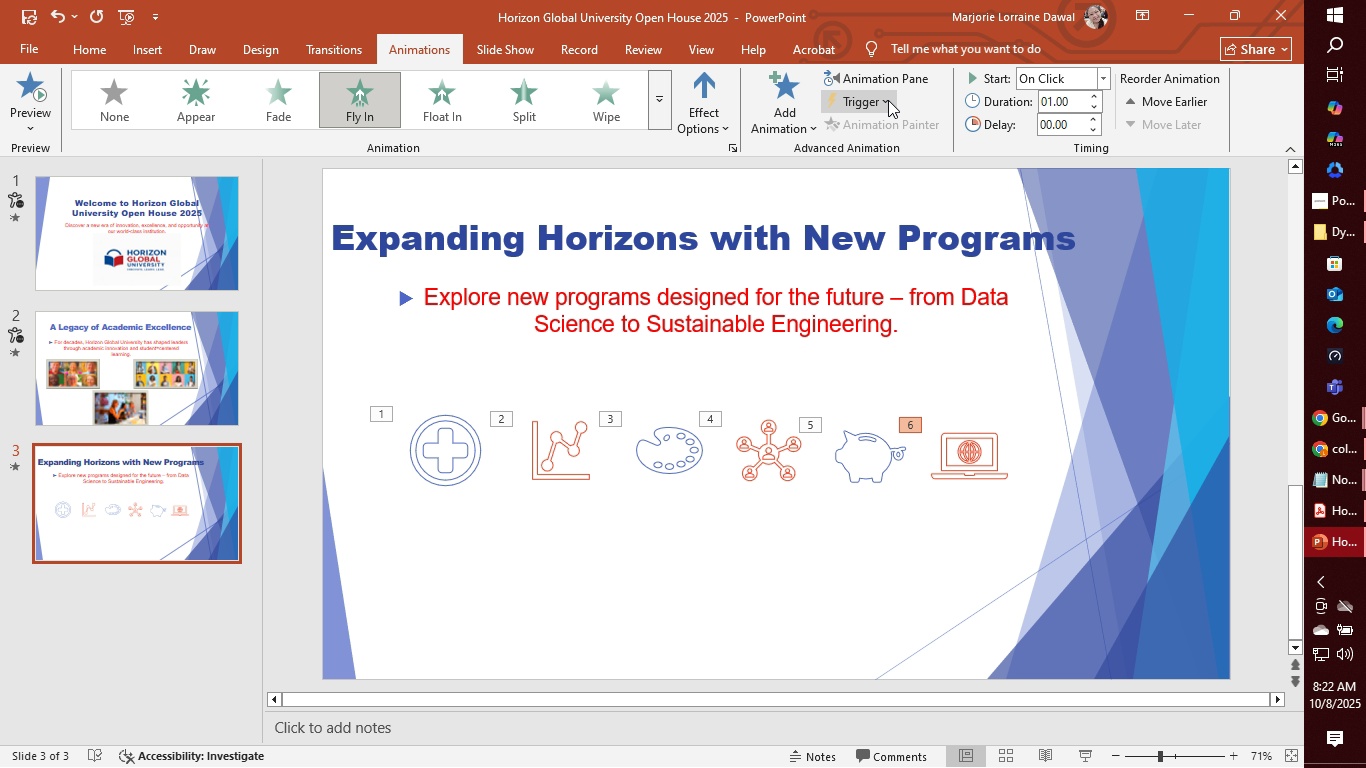 
left_click([888, 100])
 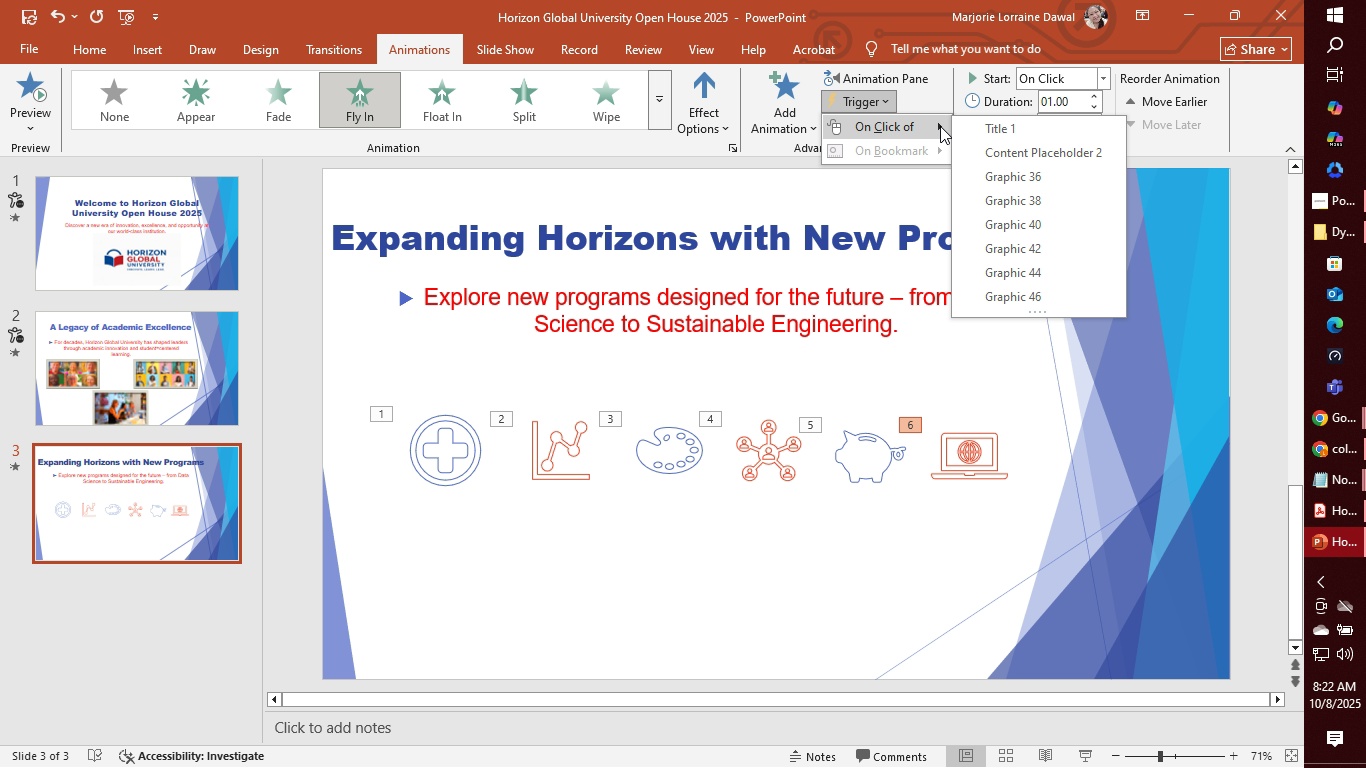 
wait(6.35)
 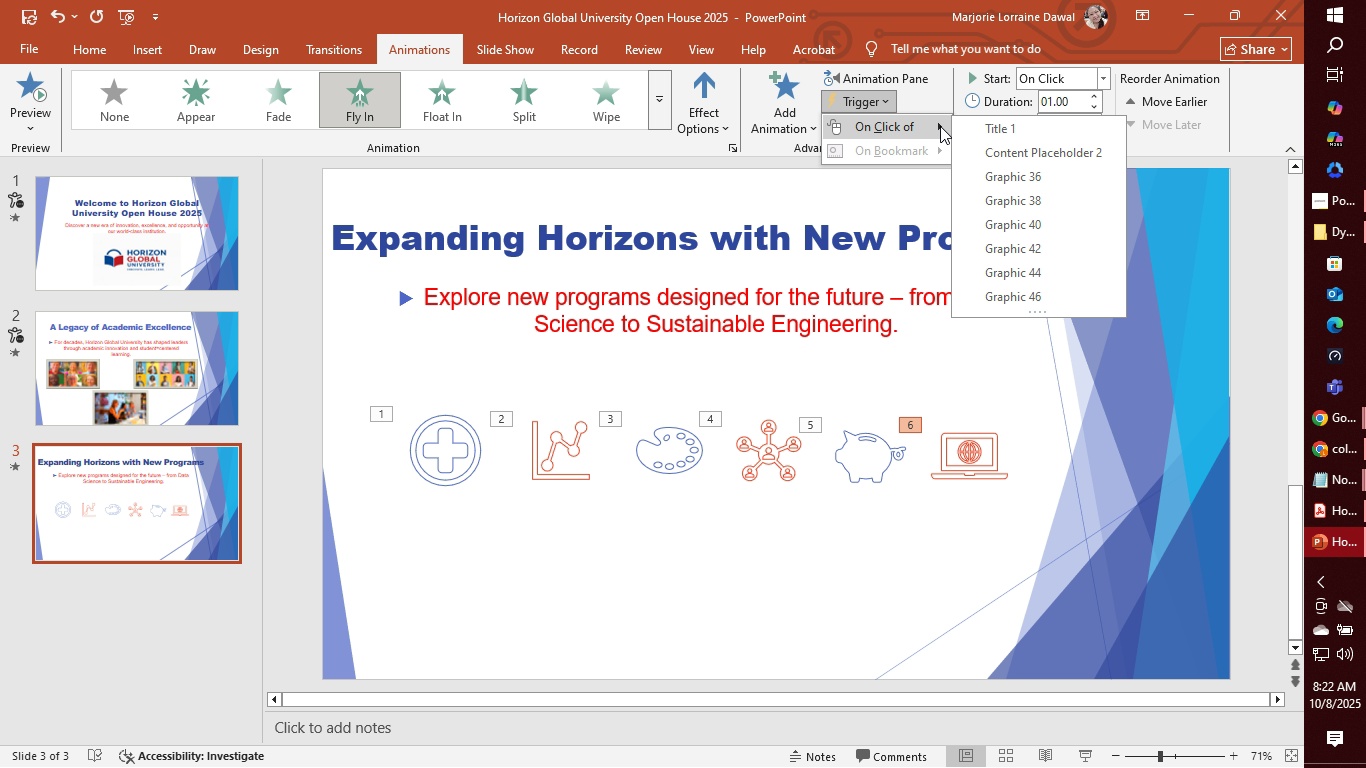 
left_click([940, 126])
 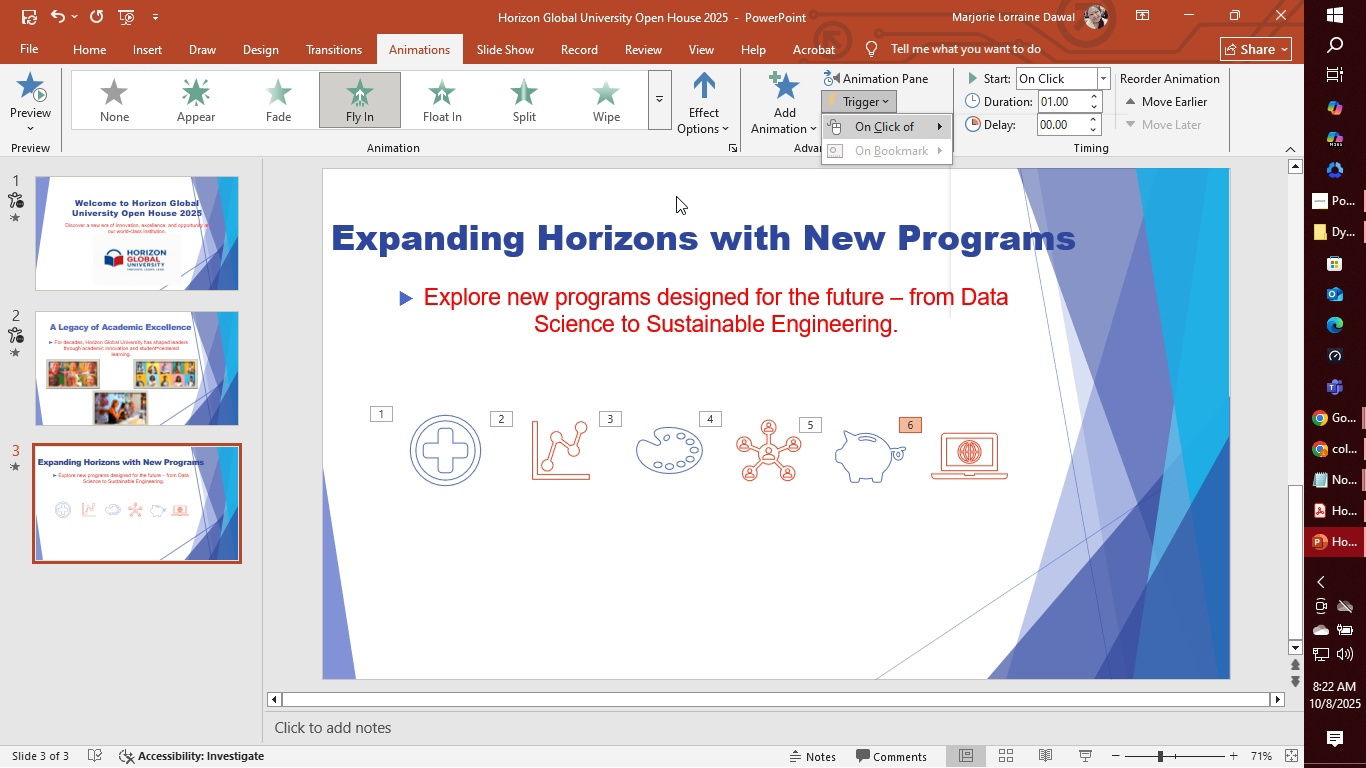 
left_click([676, 196])
 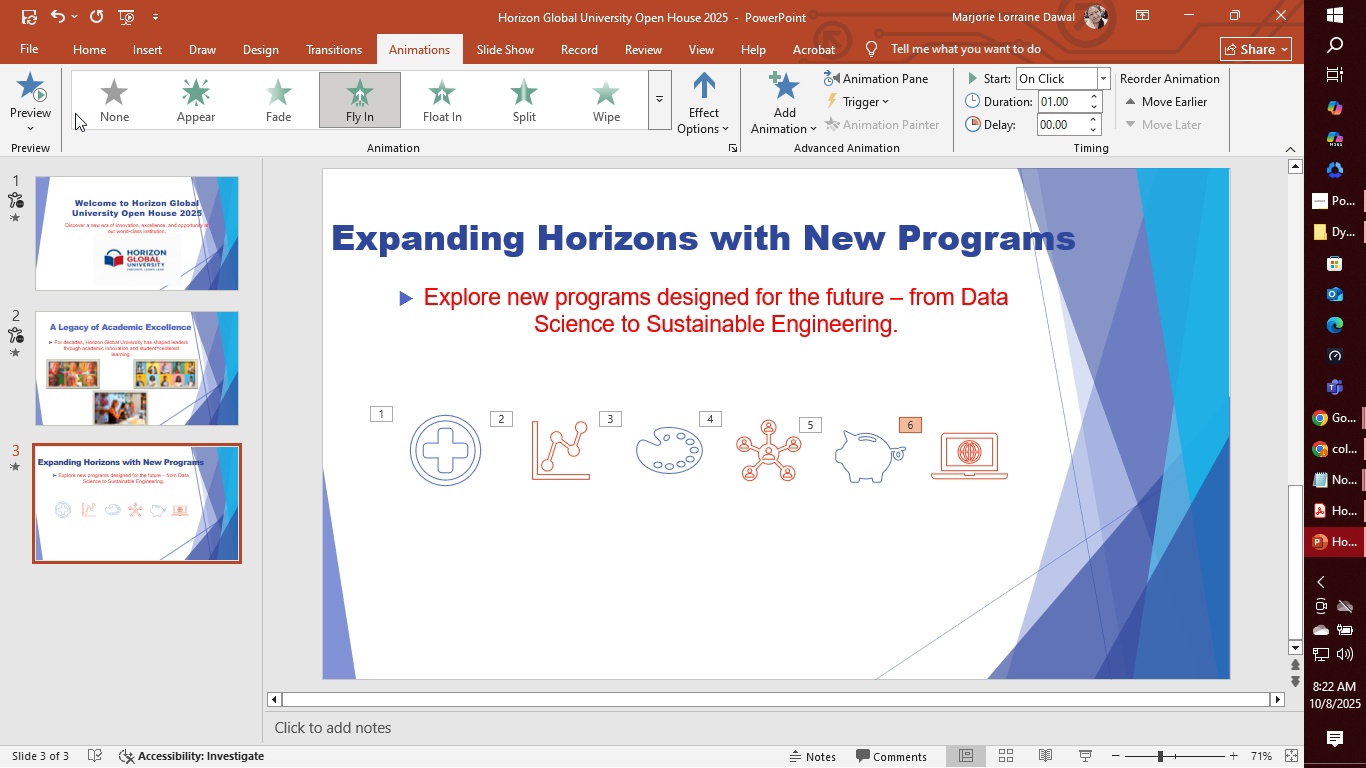 
left_click([19, 99])
 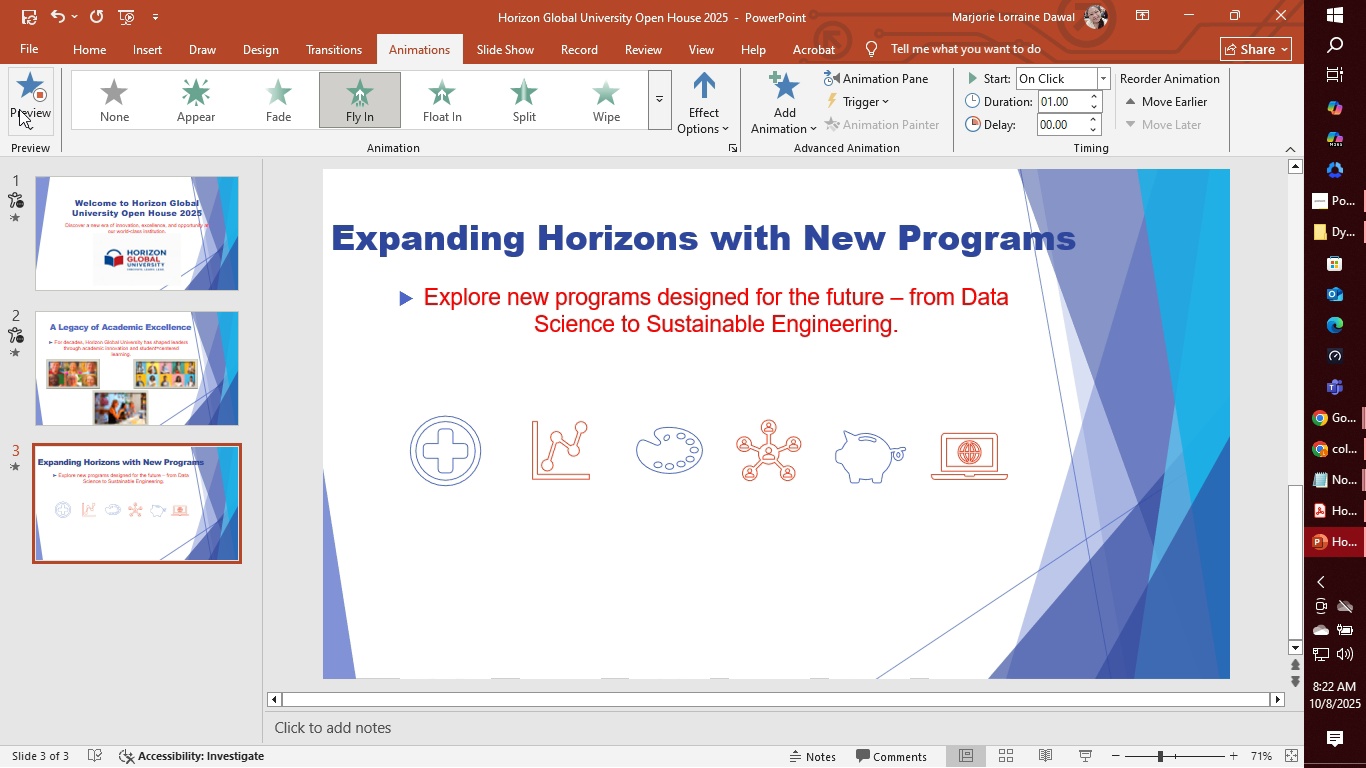 
wait(5.26)
 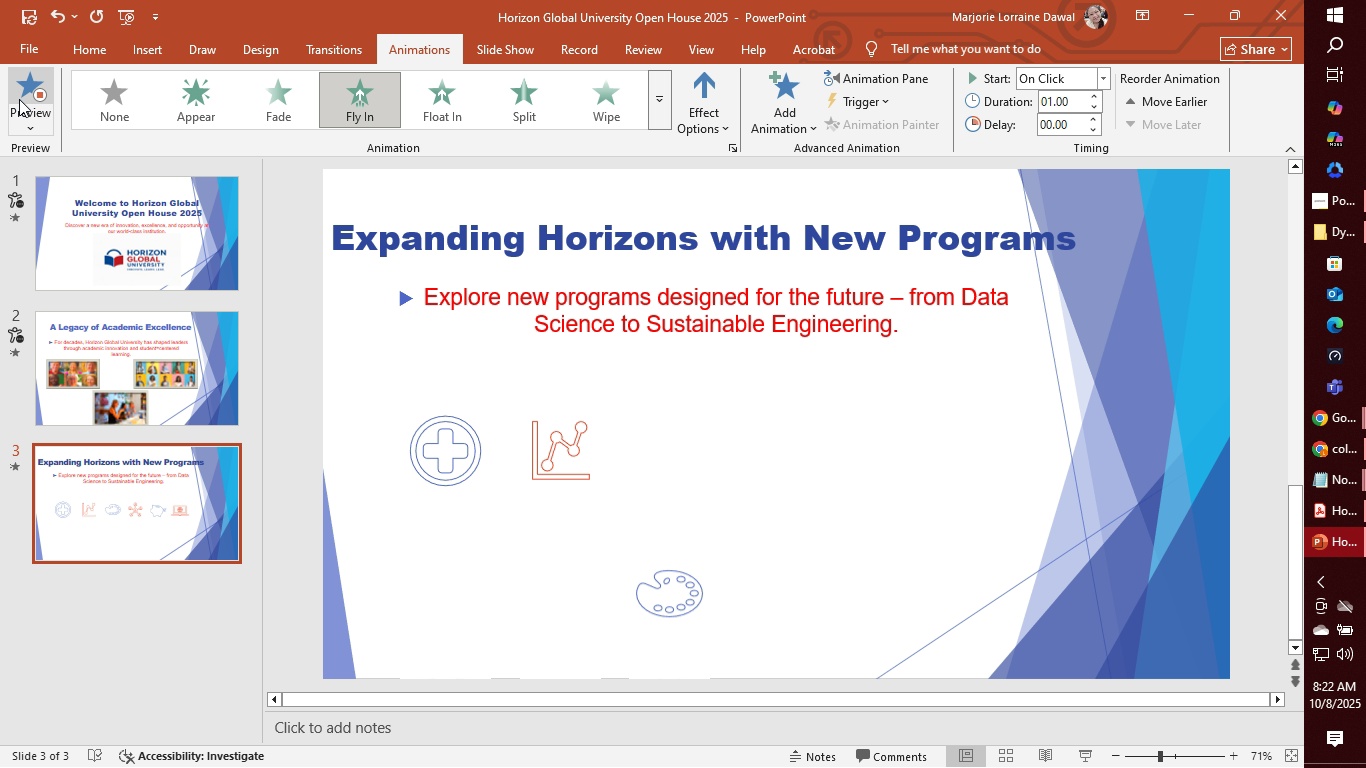 
left_click([66, 236])
 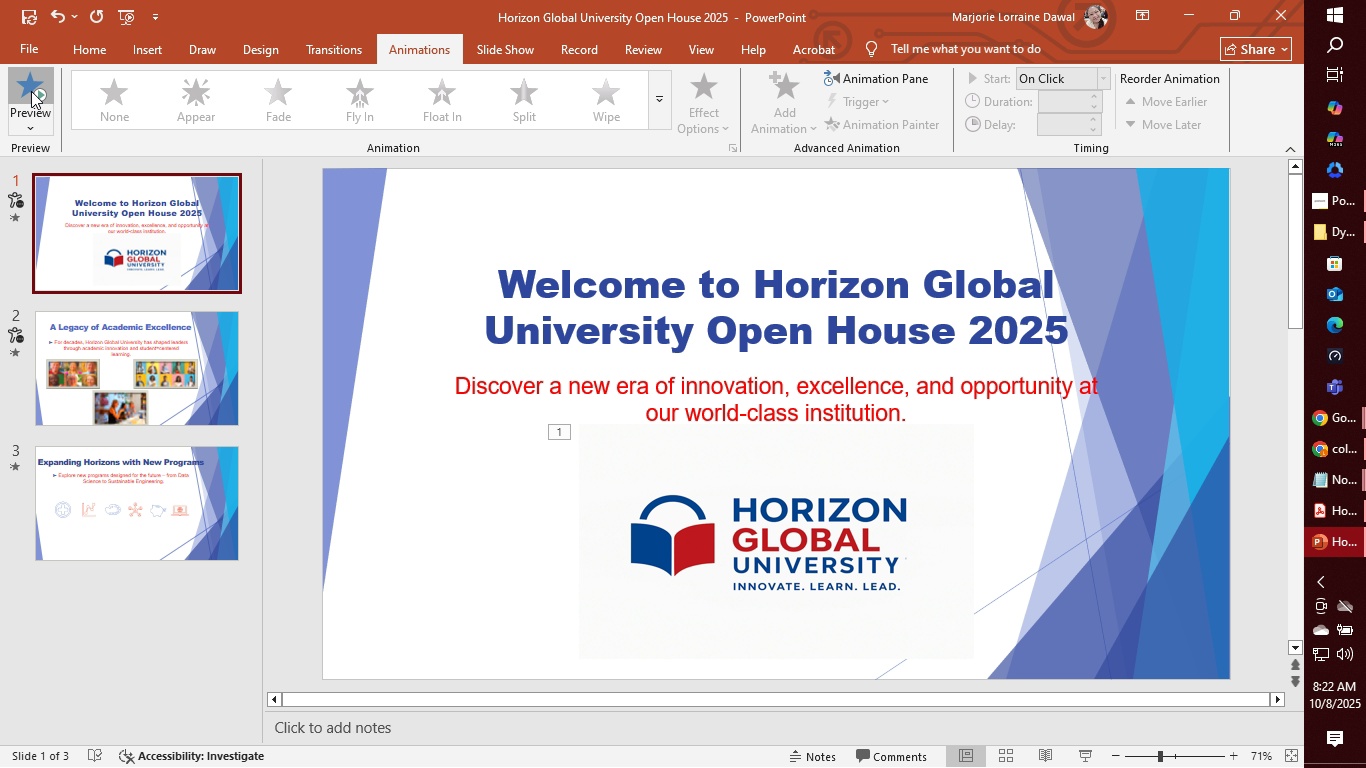 
left_click([31, 91])
 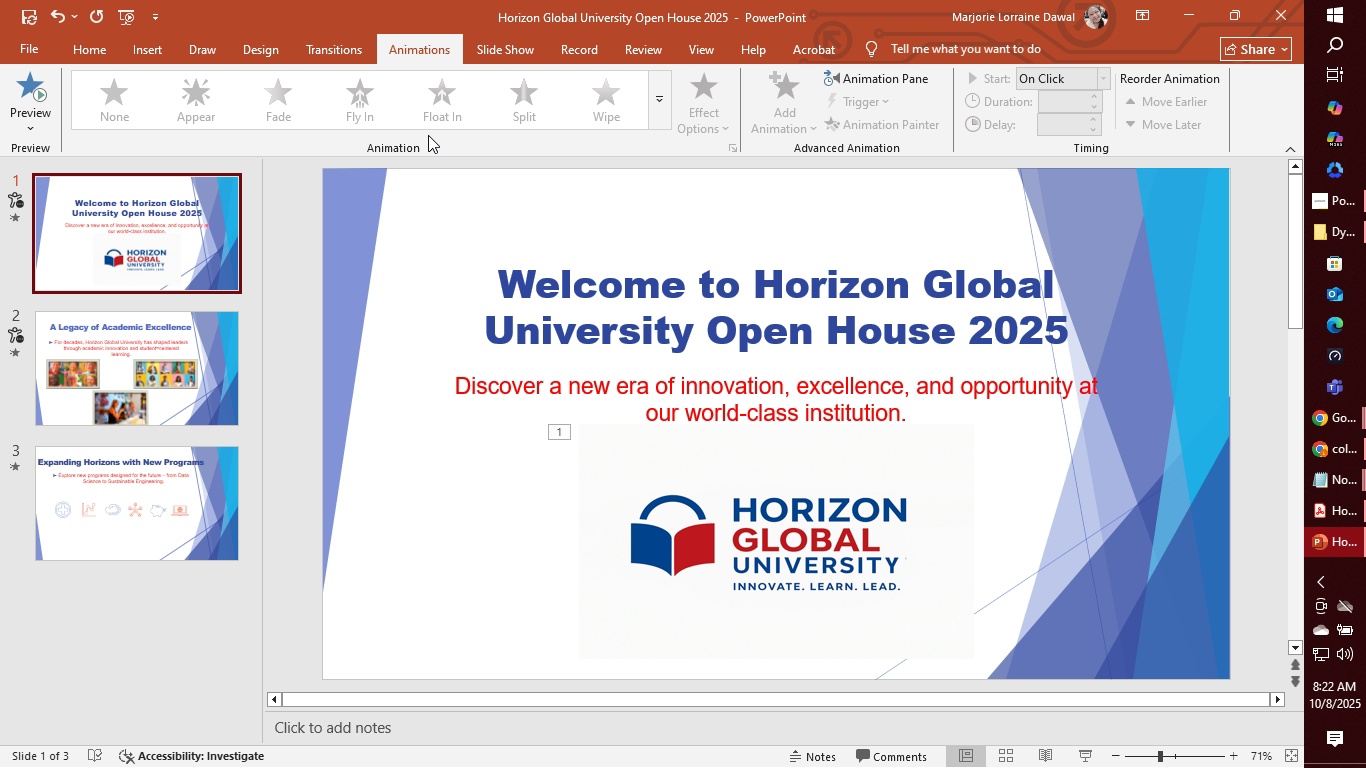 
left_click([835, 534])
 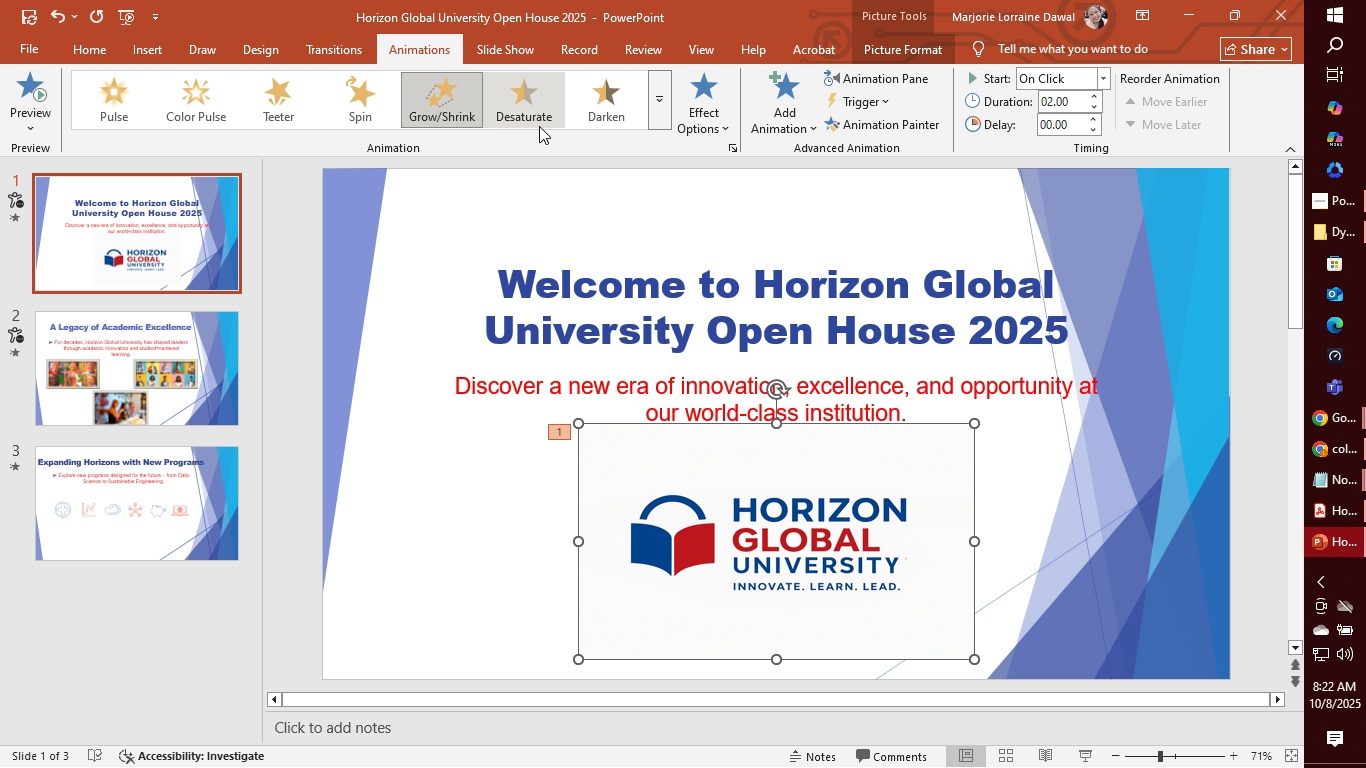 
left_click([531, 115])
 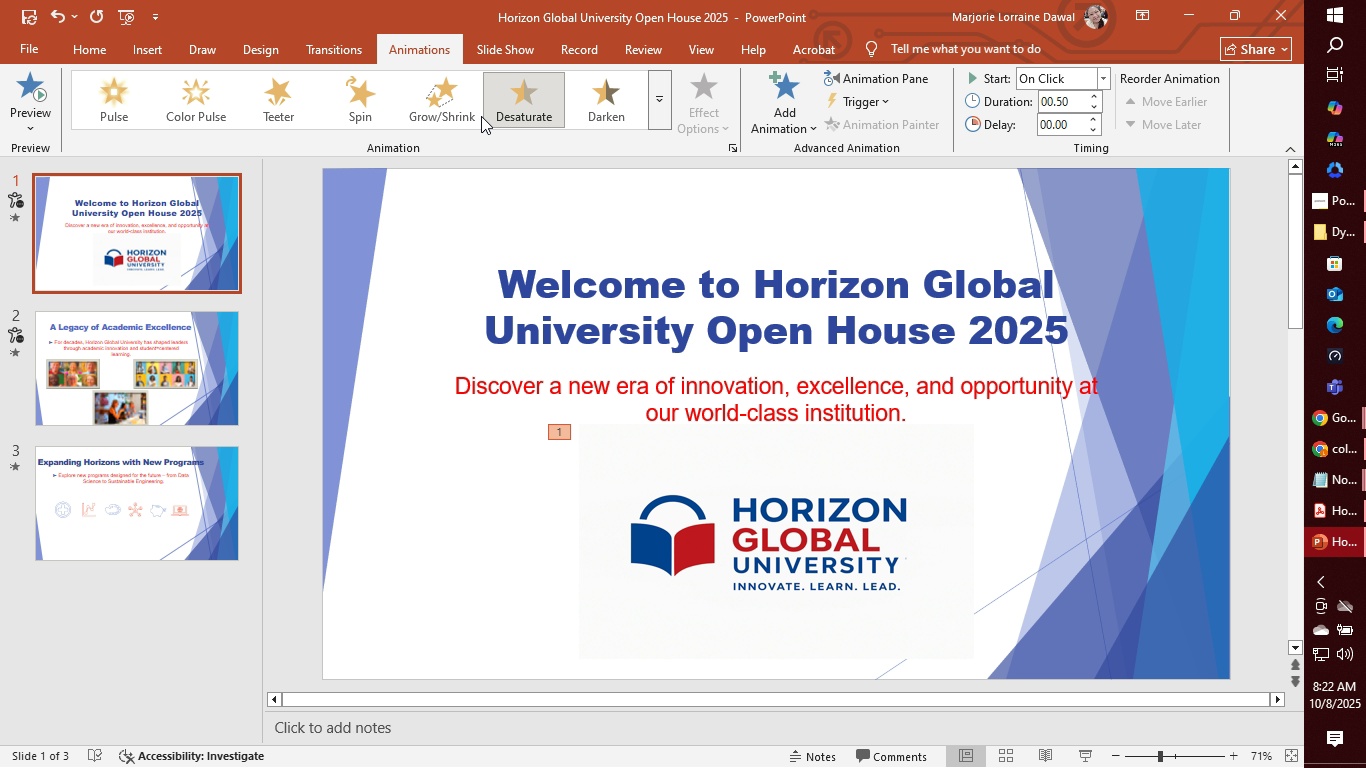 
left_click([36, 106])
 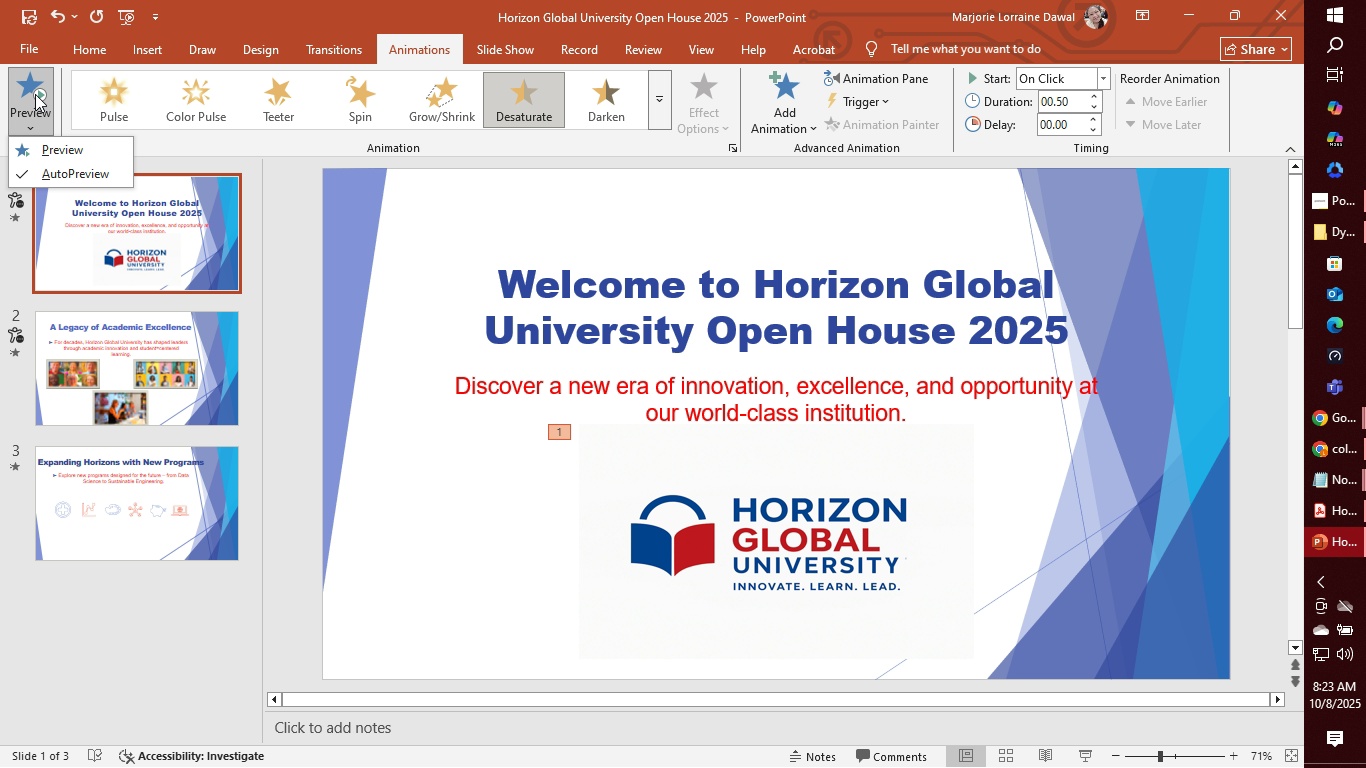 
left_click([34, 88])
 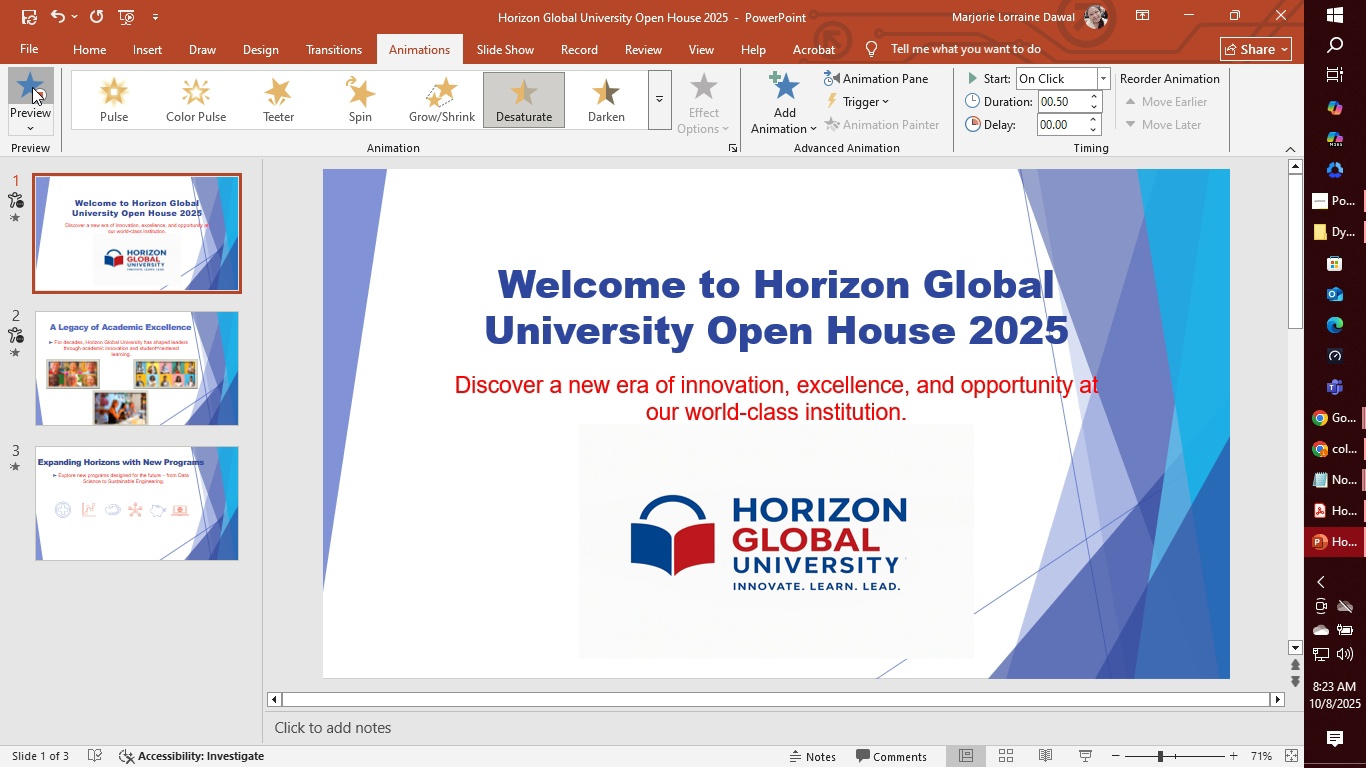 
left_click([32, 87])
 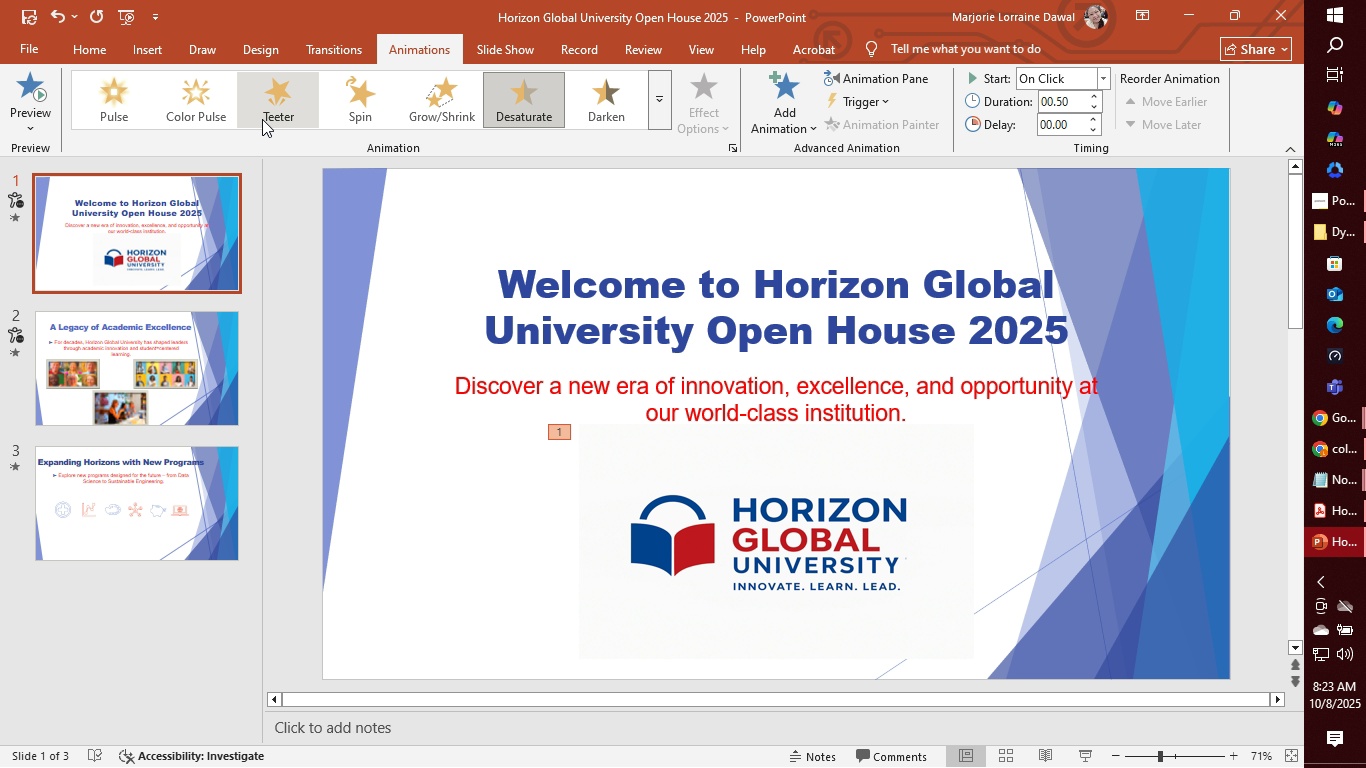 
left_click([202, 93])
 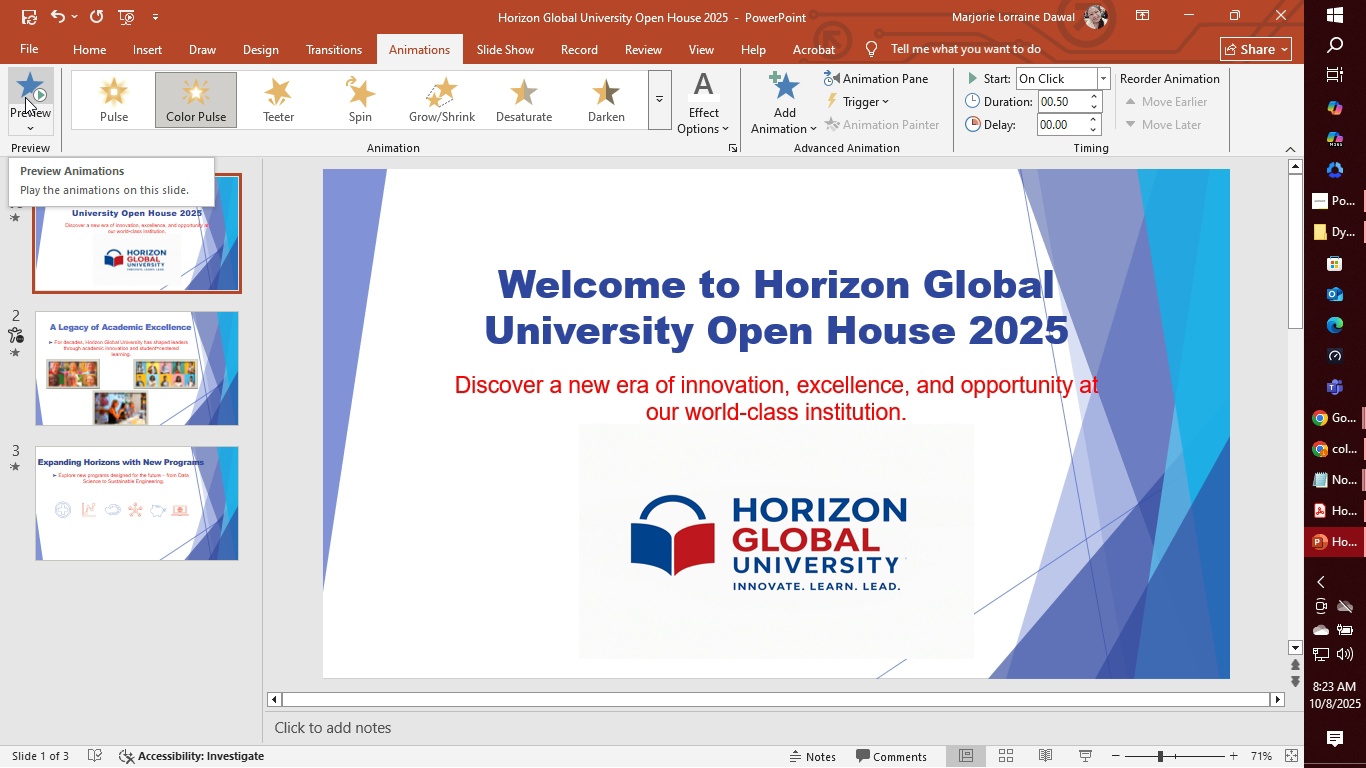 
left_click([31, 89])
 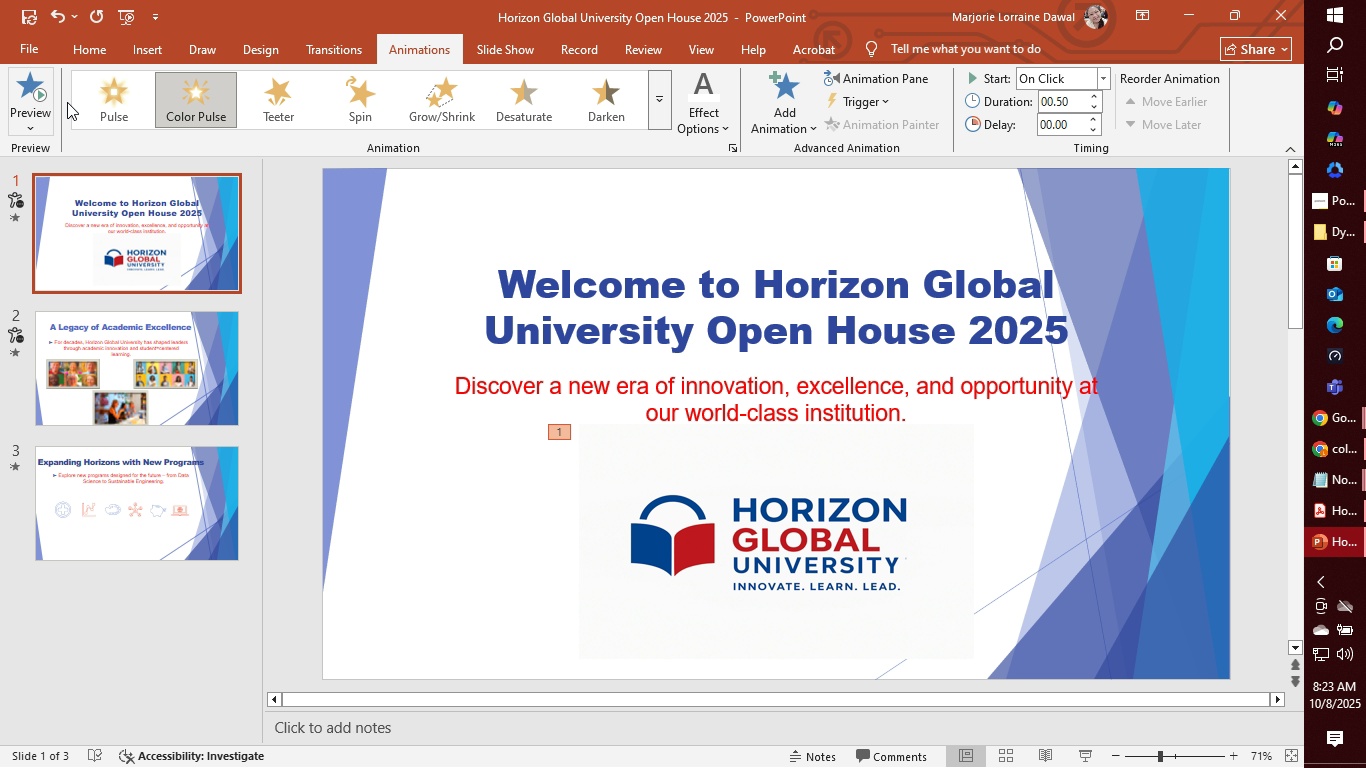 
left_click([108, 95])
 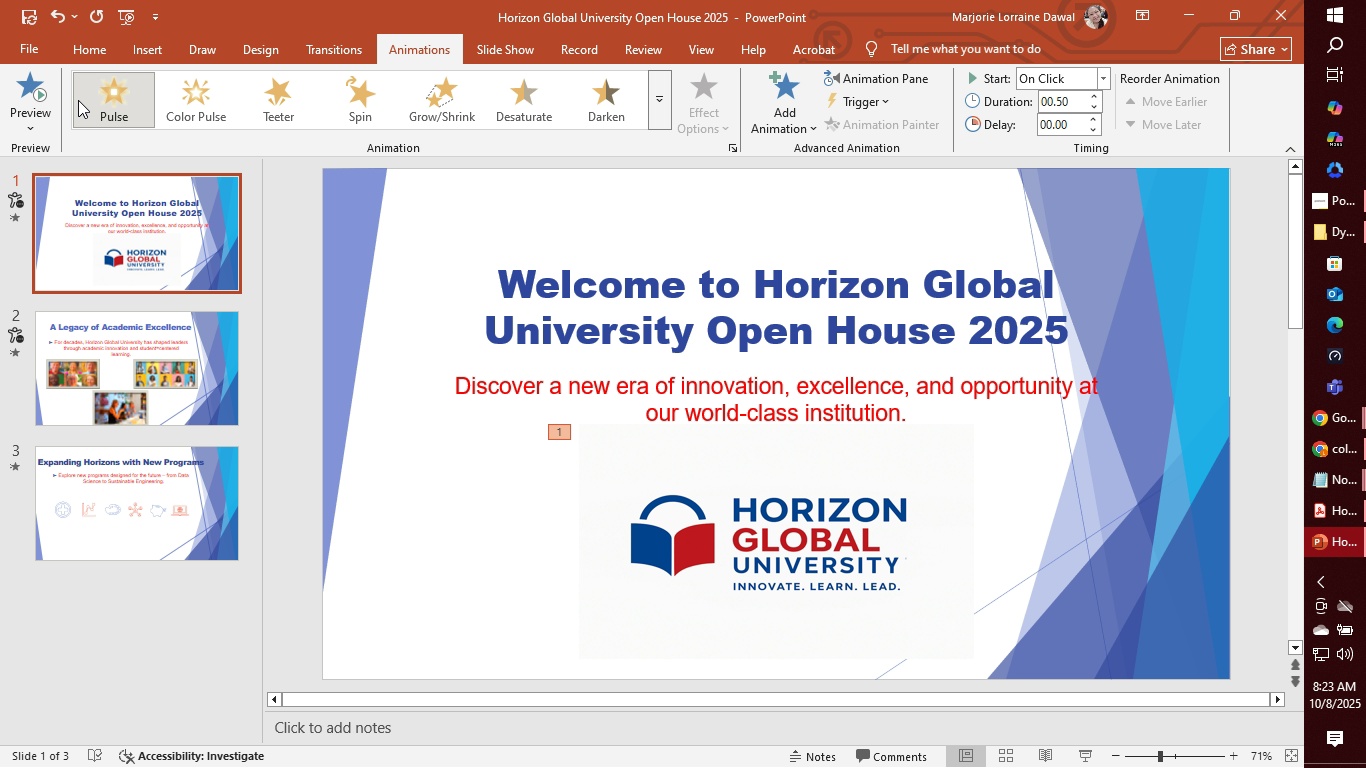 
left_click([36, 99])
 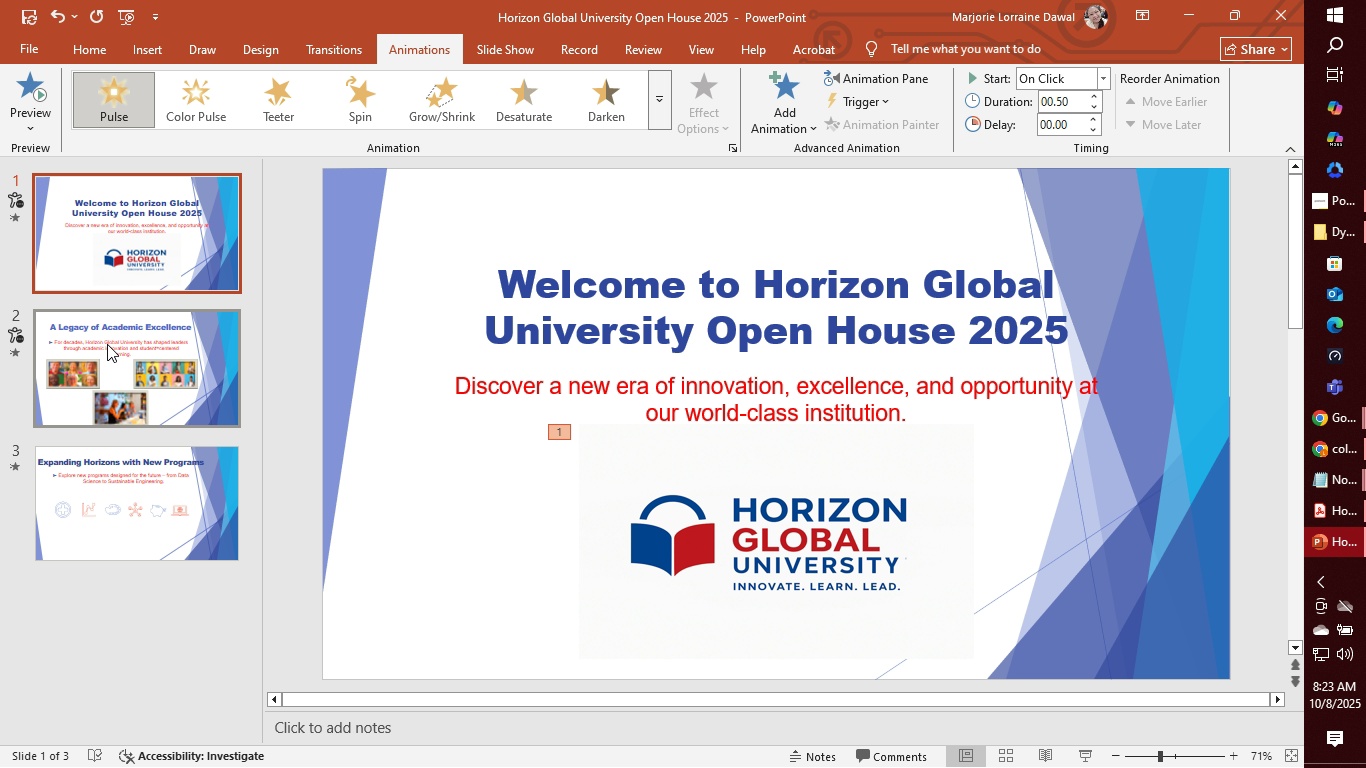 
left_click([137, 367])
 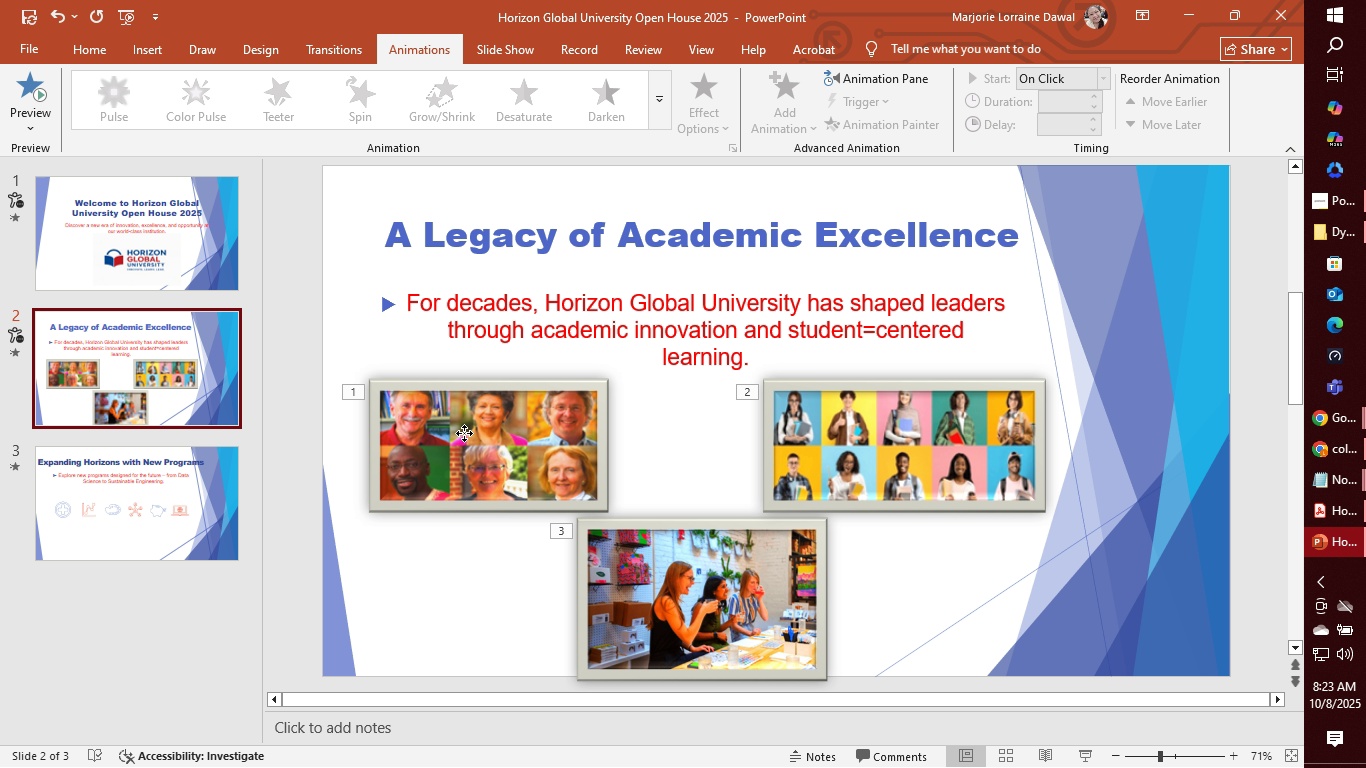 
left_click([464, 433])
 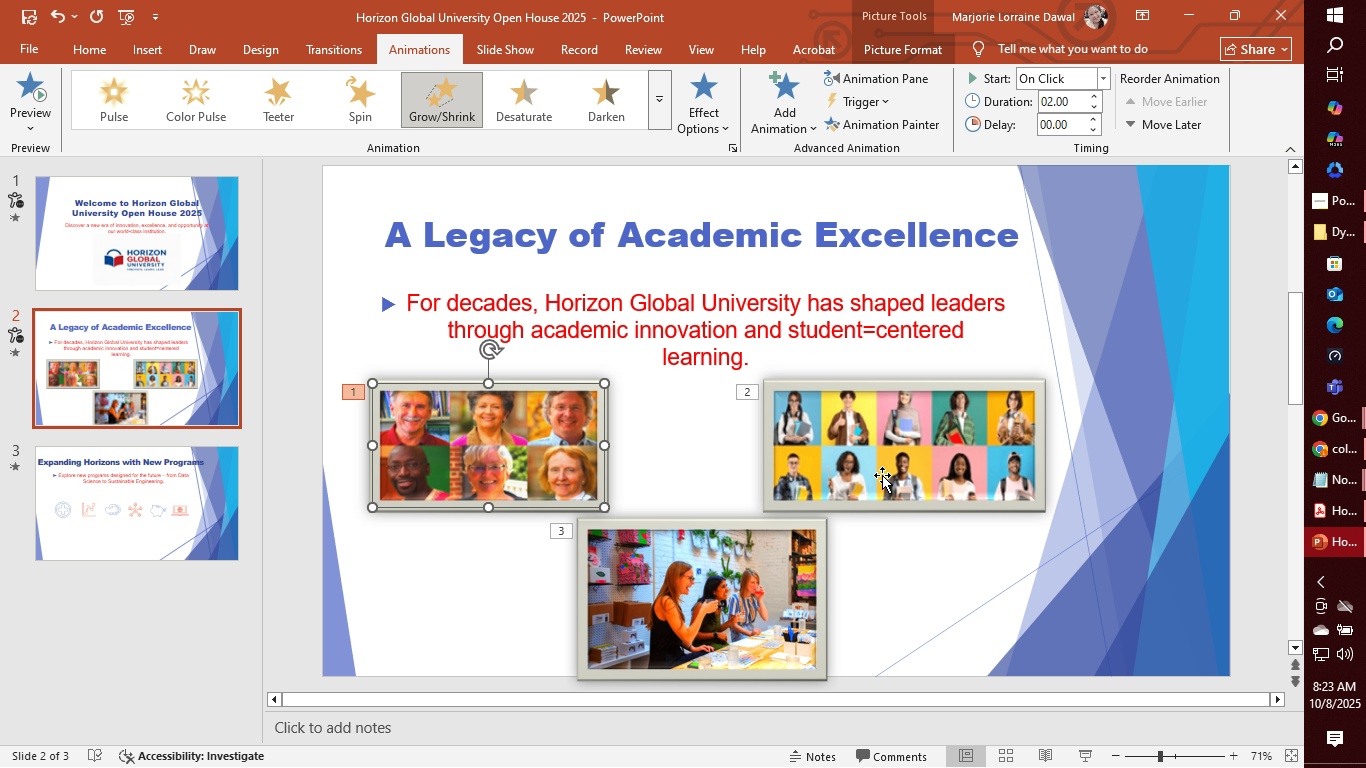 
wait(5.58)
 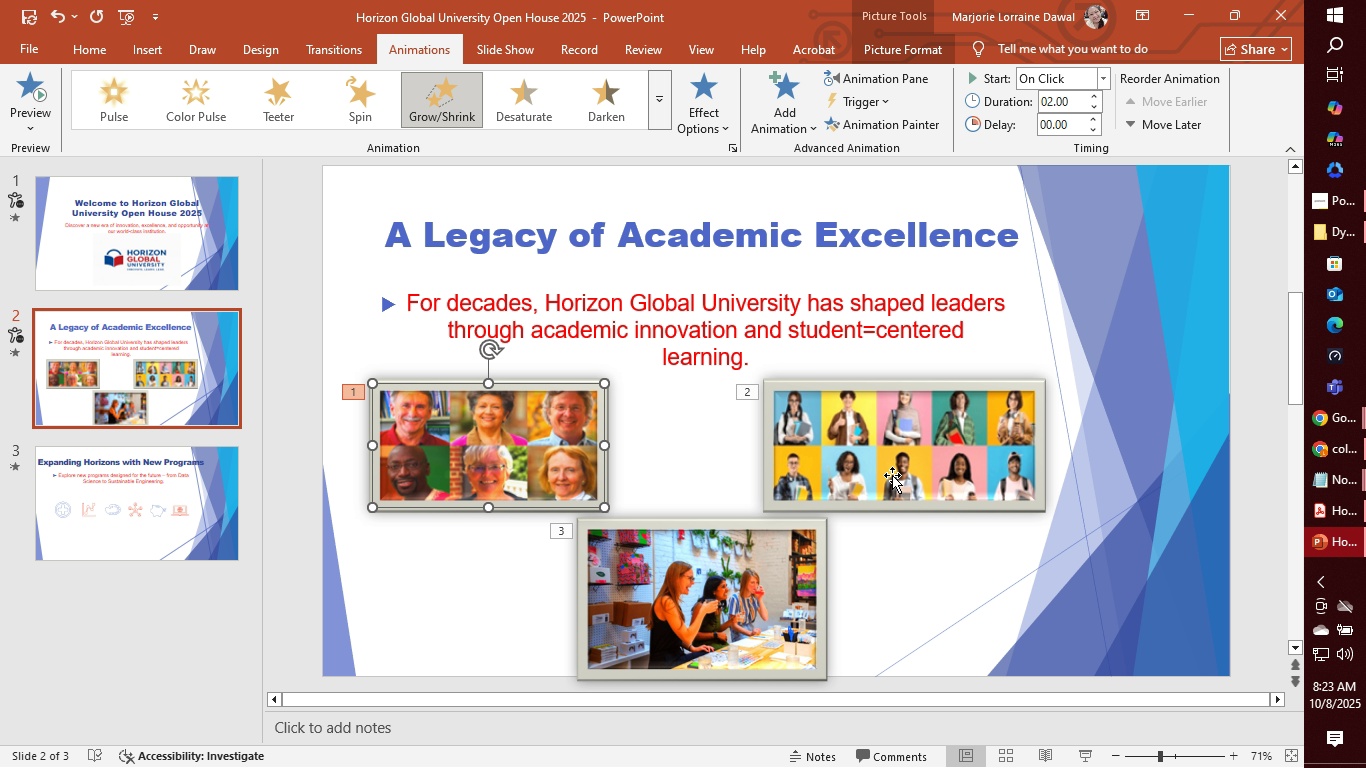 
left_click([40, 107])
 